 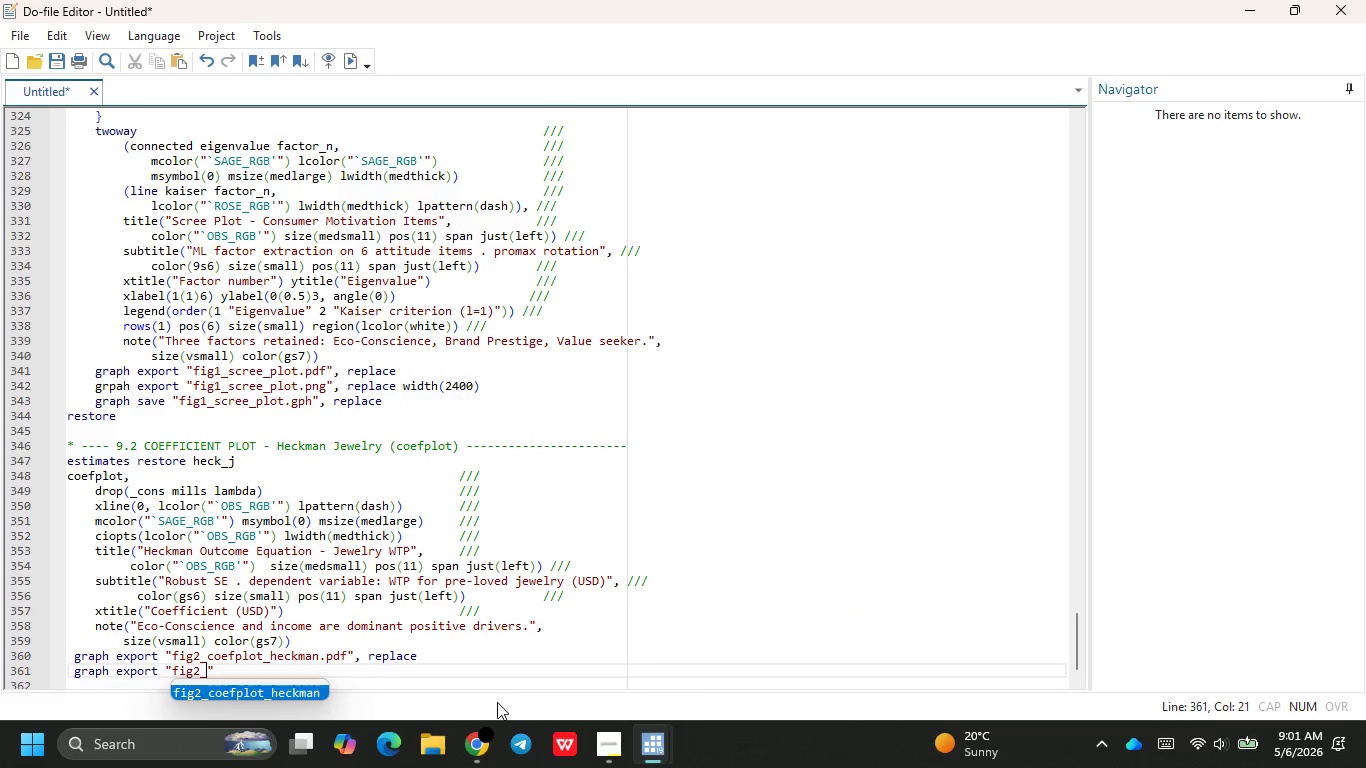 
key(Enter)
 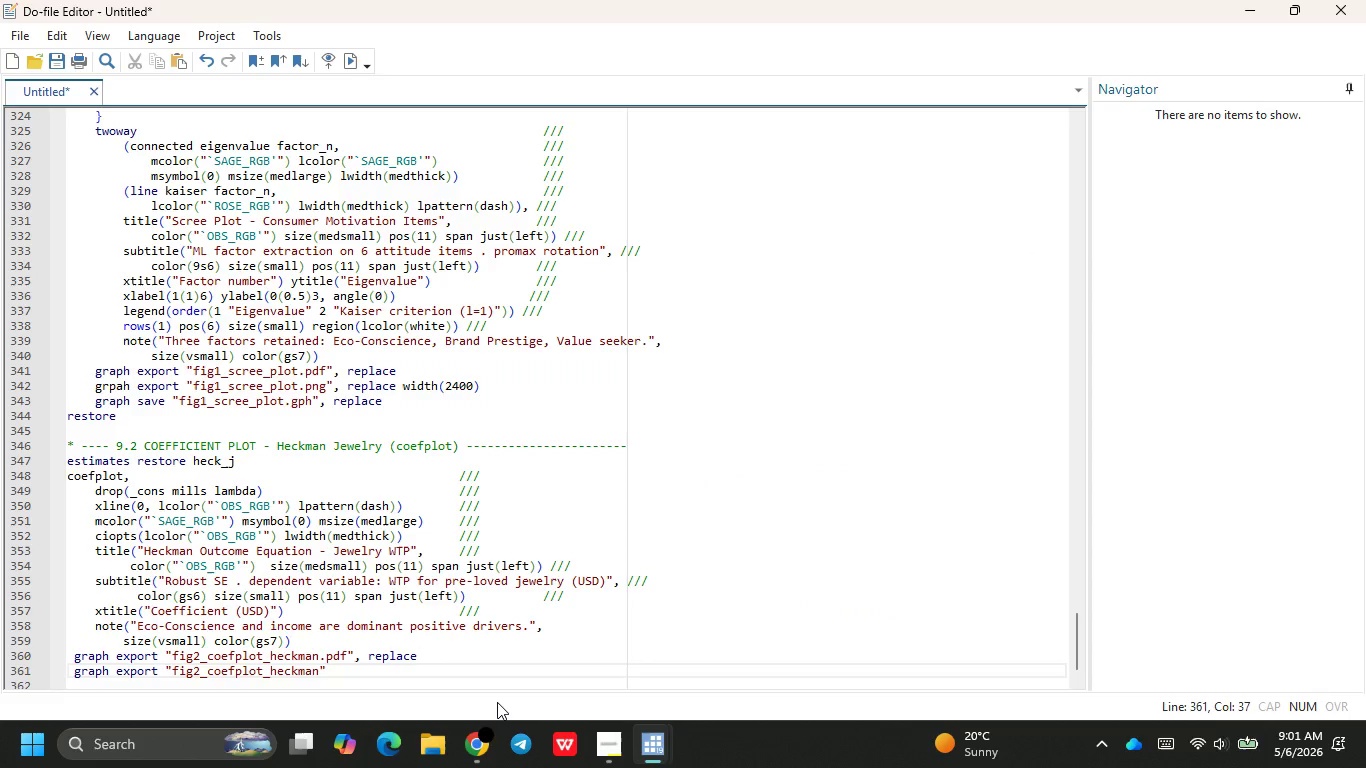 
type(.png)
 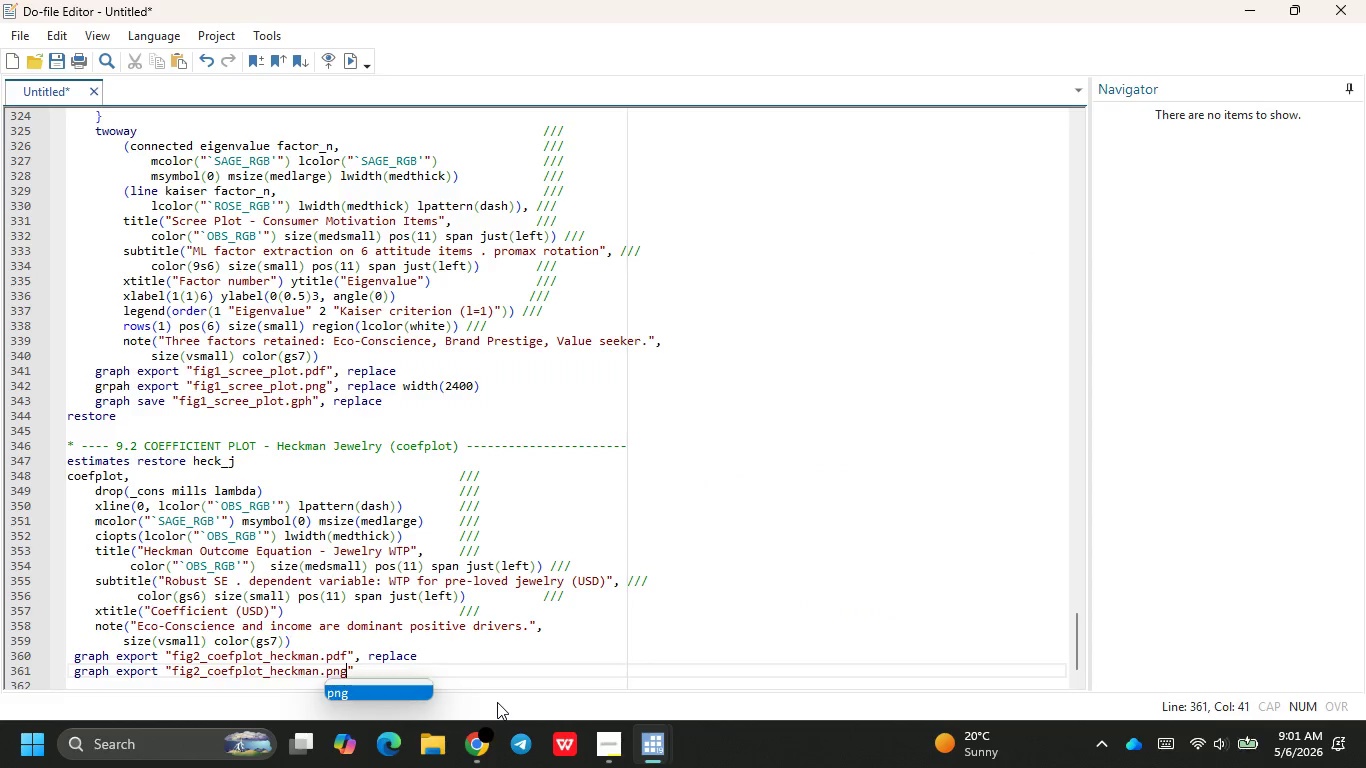 
key(ArrowRight)
 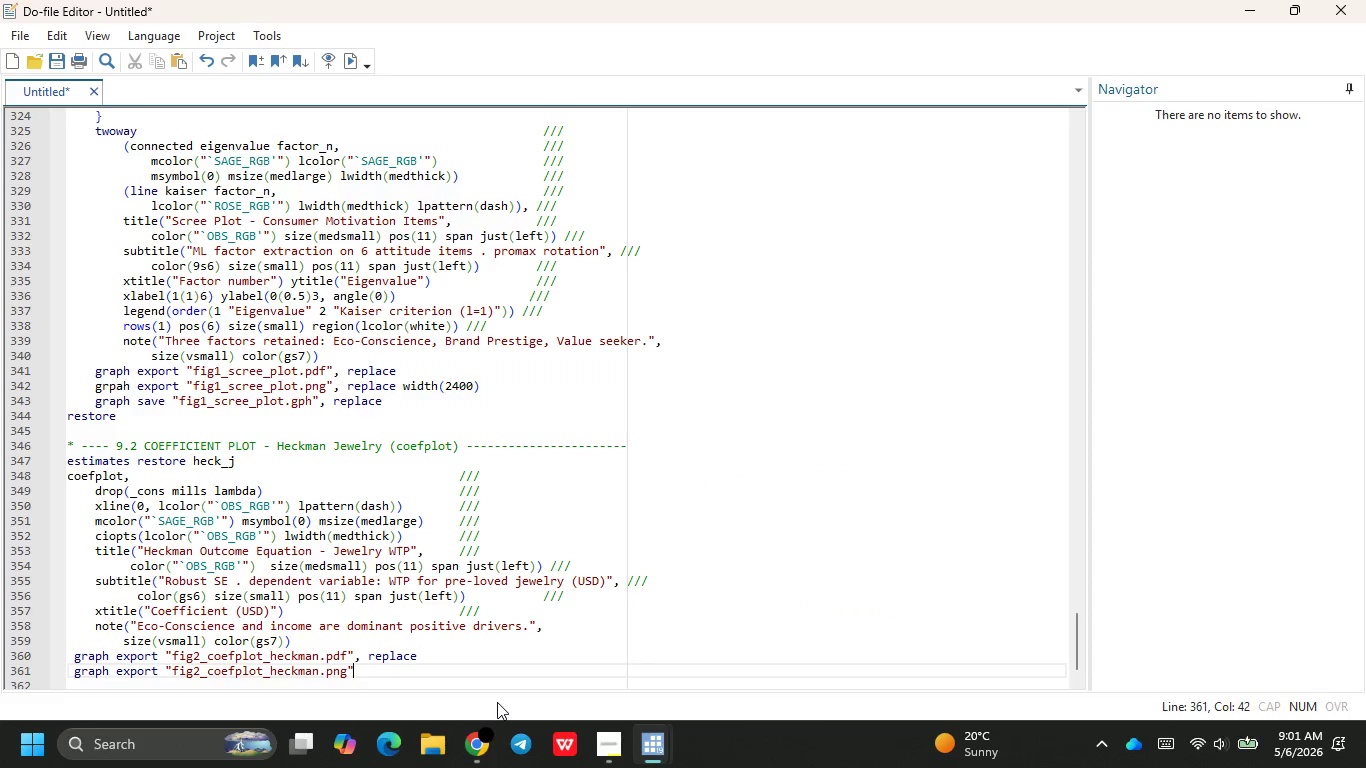 
type(, replae)
key(Backspace)
type(ce wie)
key(Backspace)
type(dth))
key(Backspace)
type((2400)
 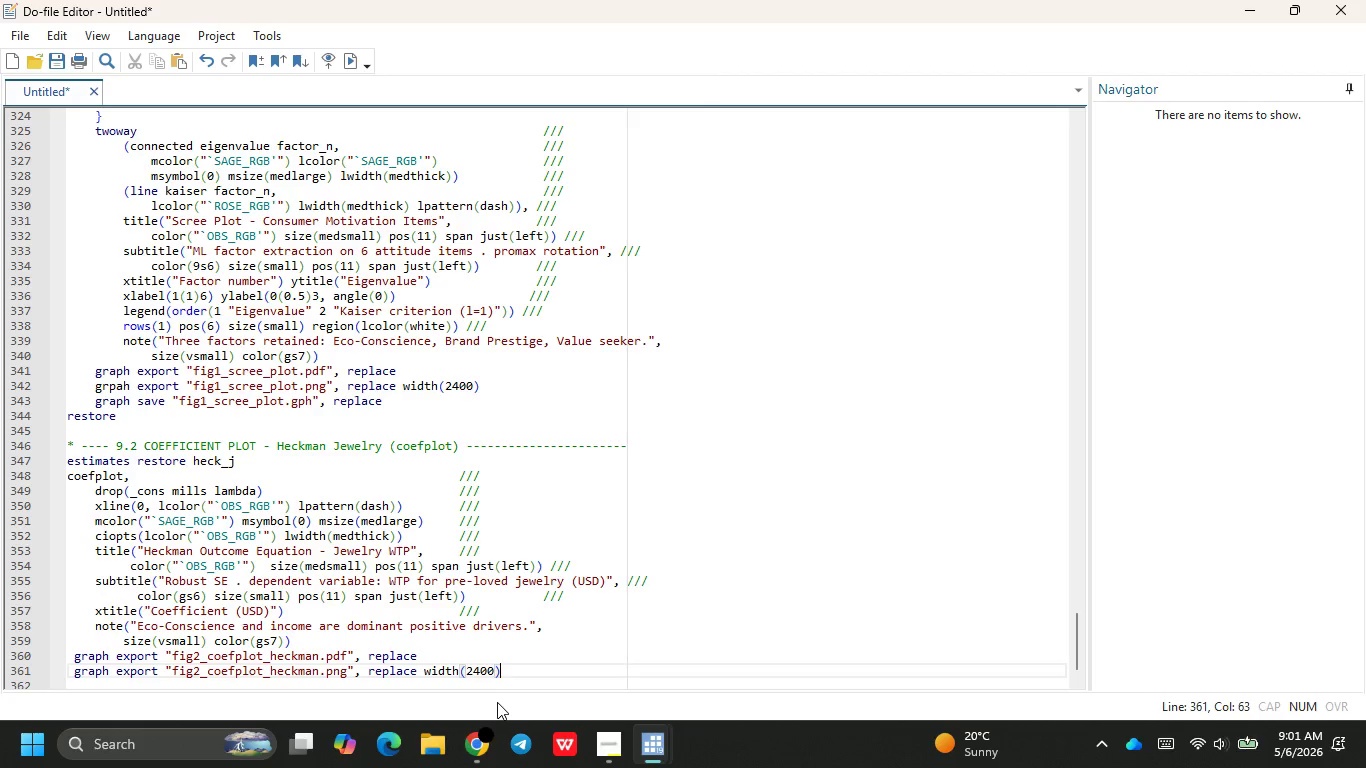 
 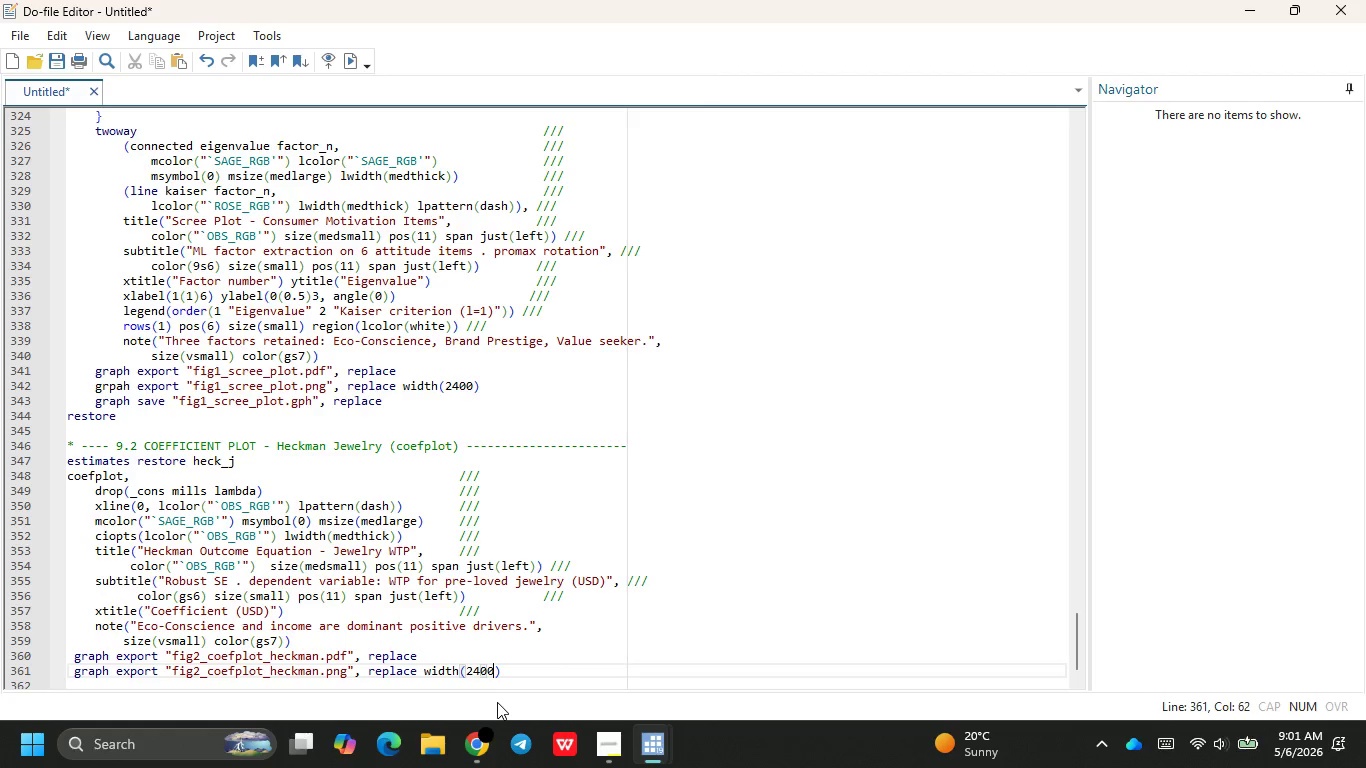 
key(ArrowRight)
 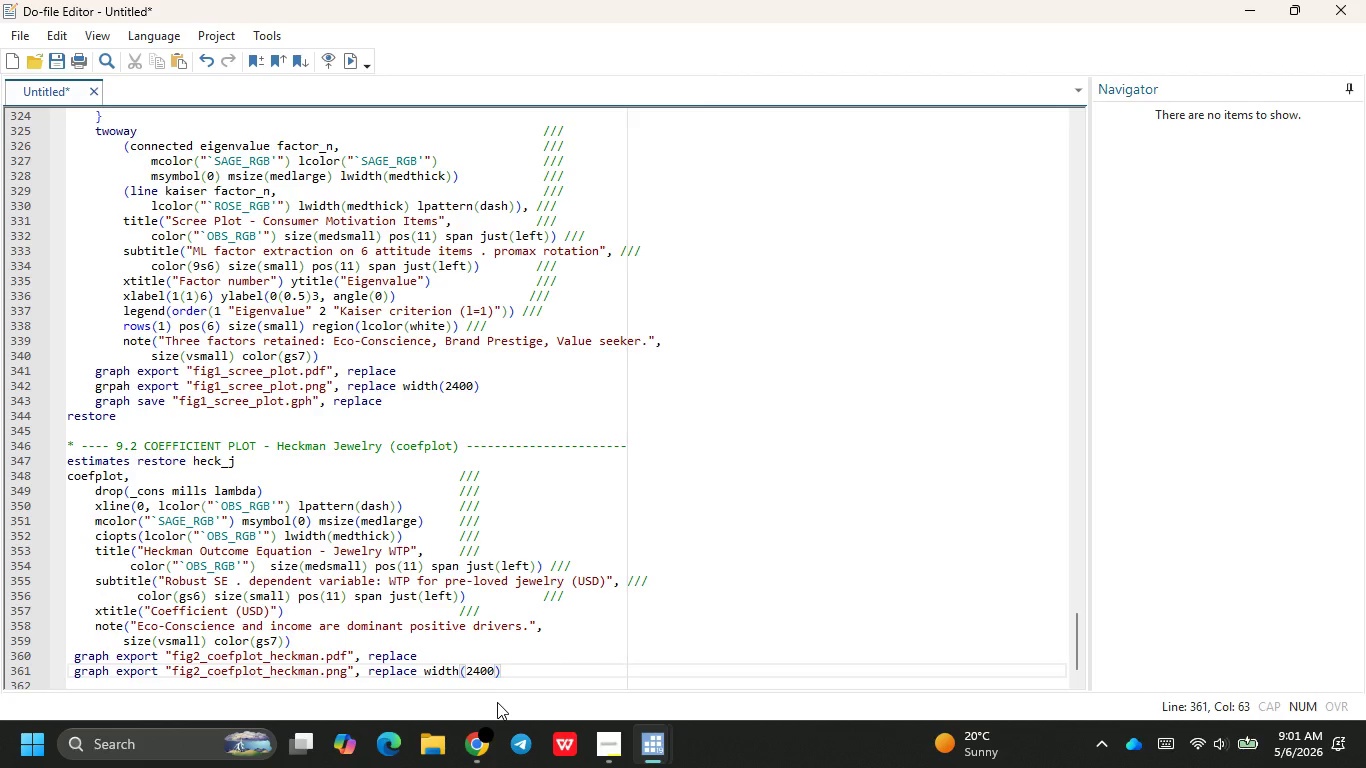 
key(Enter)
 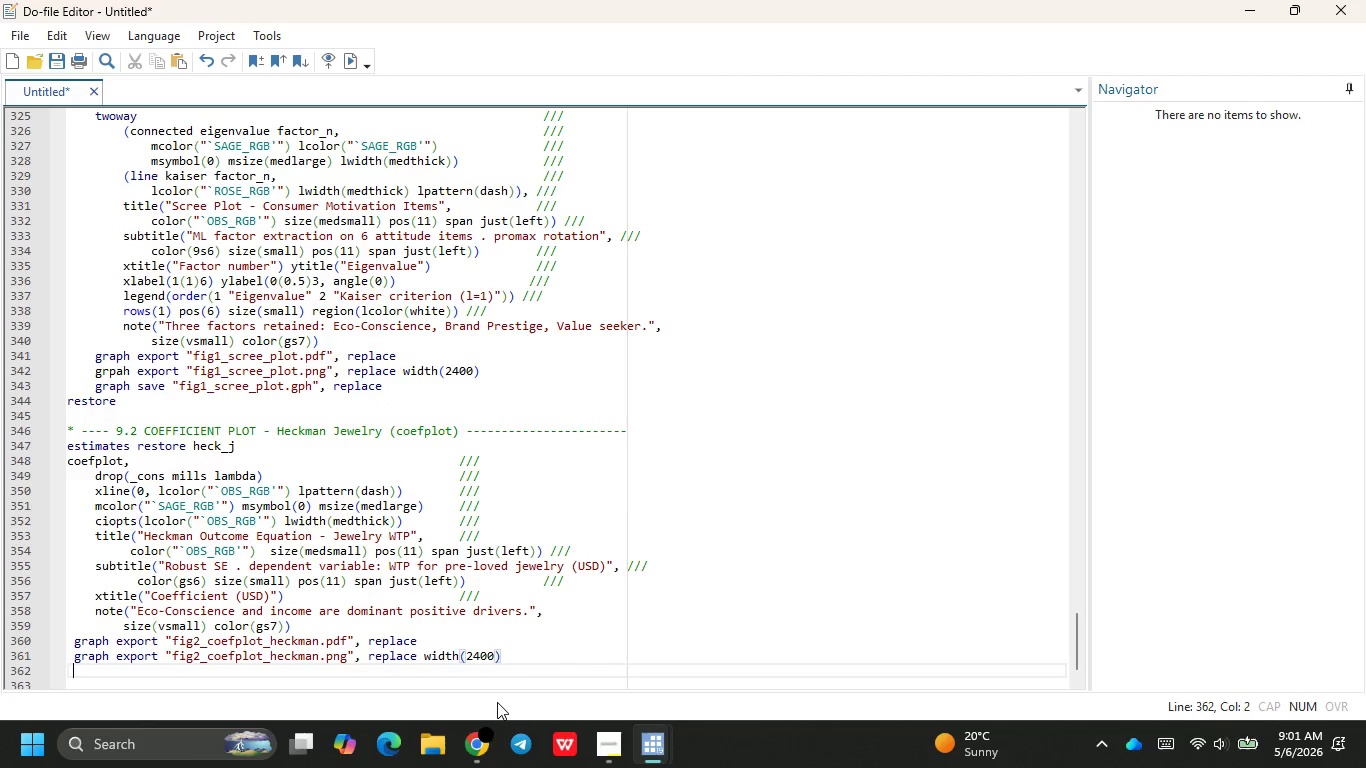 
type(grpah)
key(Backspace)
key(Backspace)
type(ap)
key(Backspace)
key(Backspace)
key(Backspace)
type(a)
key(Backspace)
key(Backspace)
key(Backspace)
type(aphs)
key(Backspace)
type( save  ")
key(Backspace)
type( "fig2_e)
key(Backspace)
type(coe)
 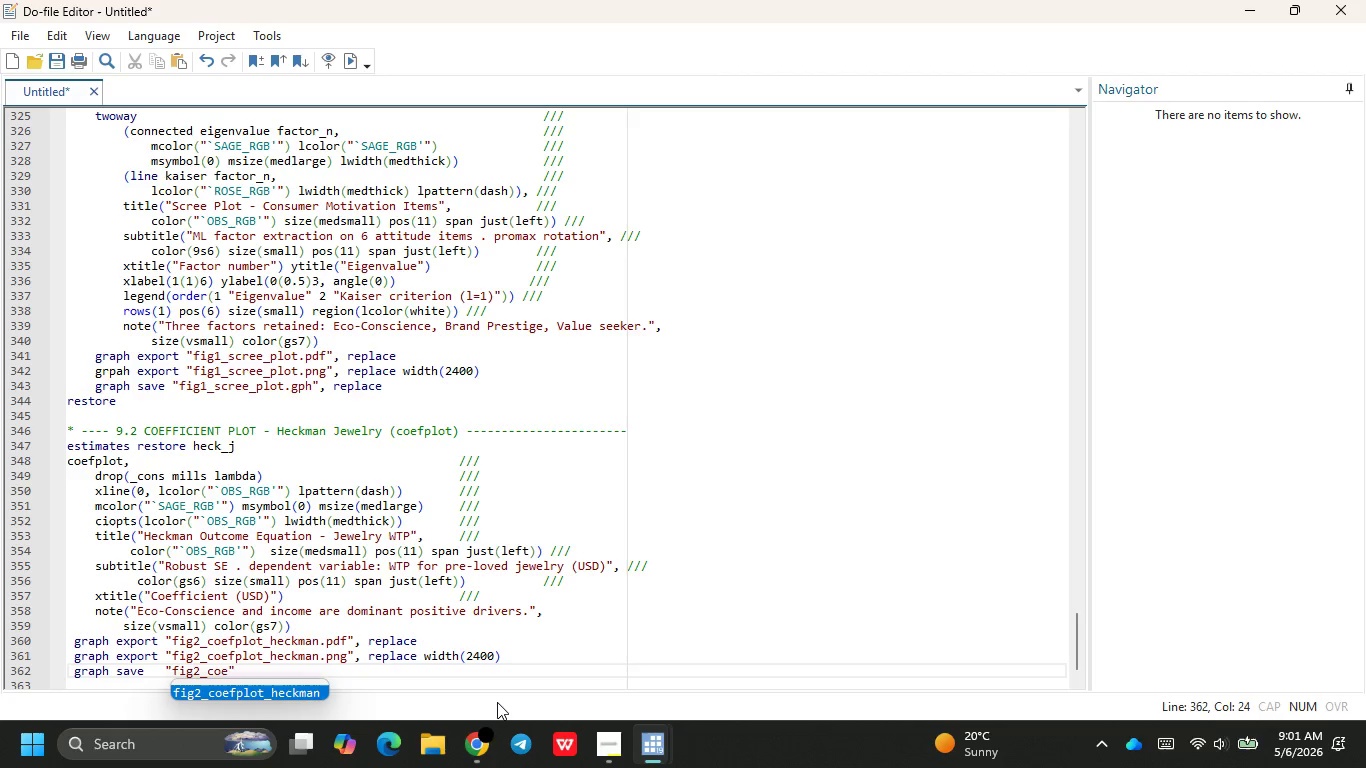 
key(Enter)
 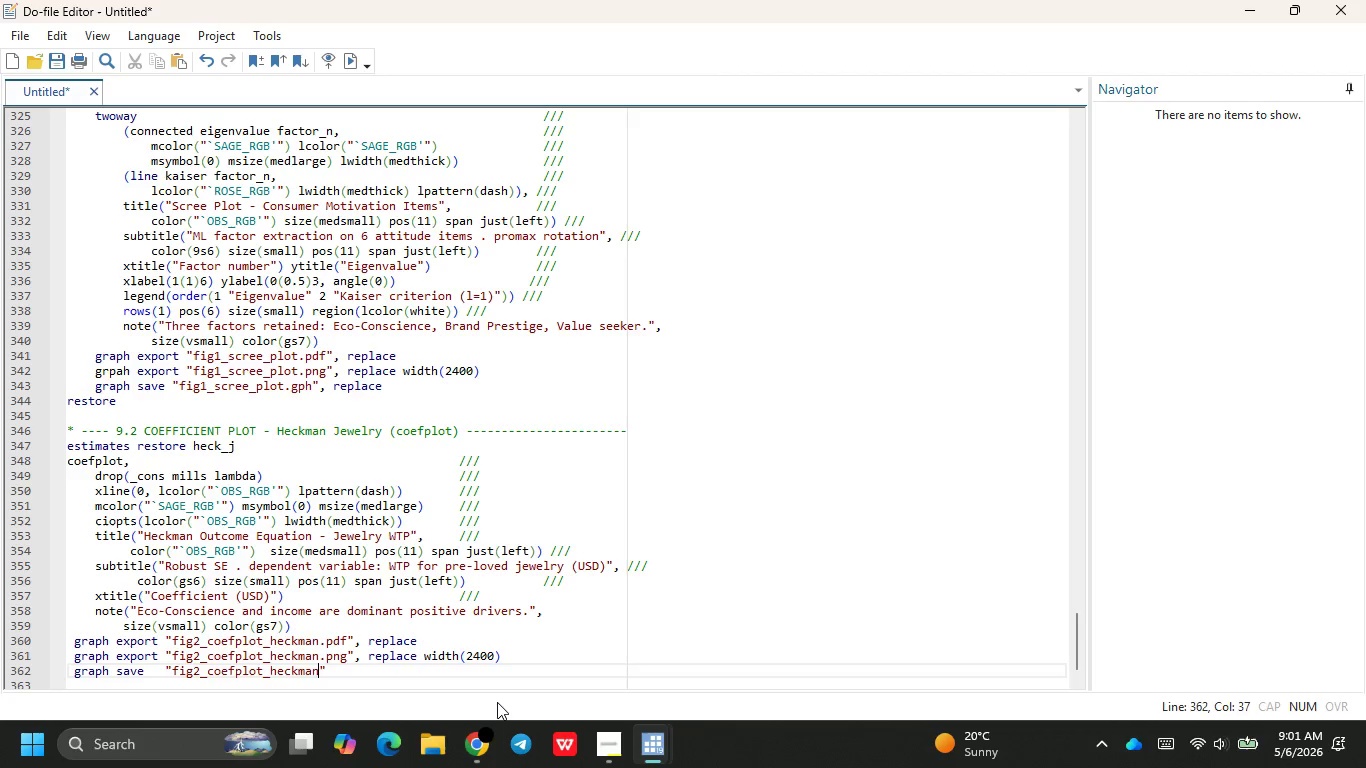 
type(.gph)
 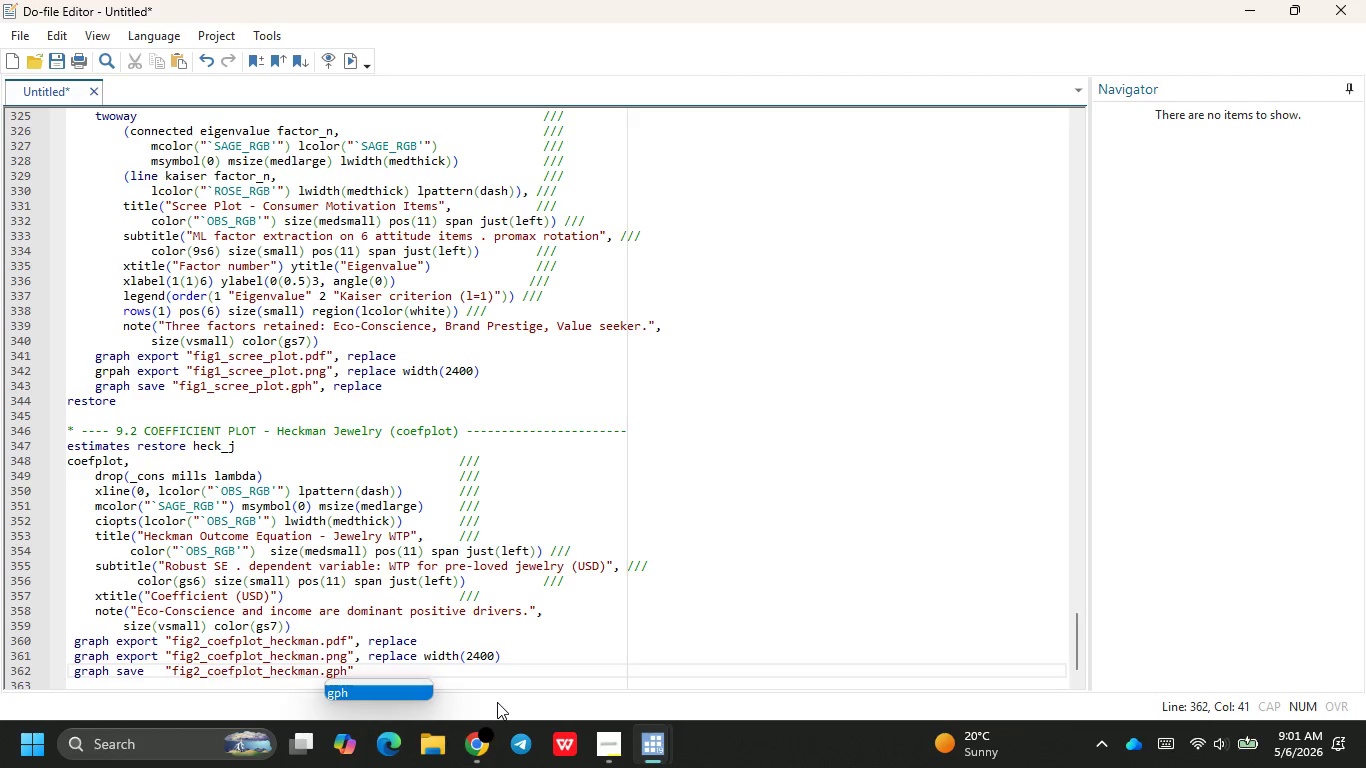 
key(ArrowRight)
 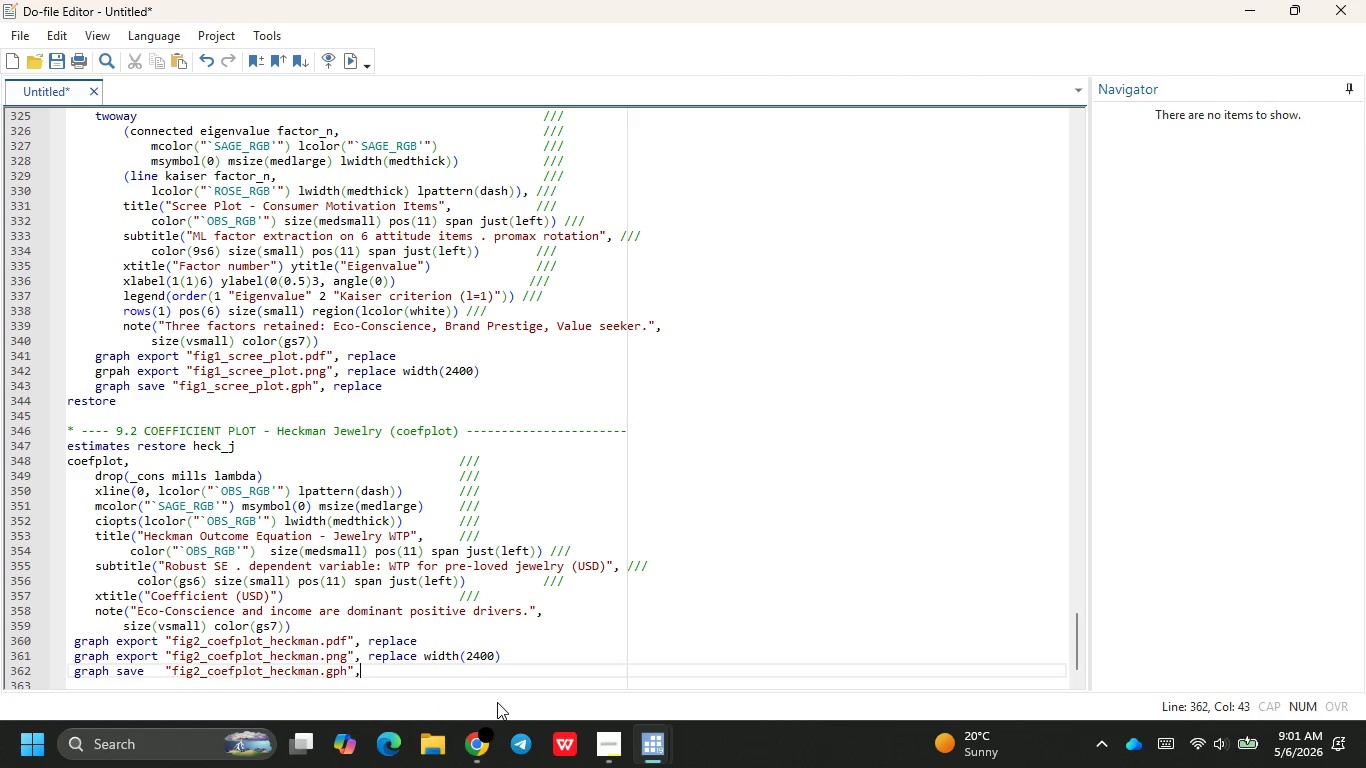 
type(, repl)
 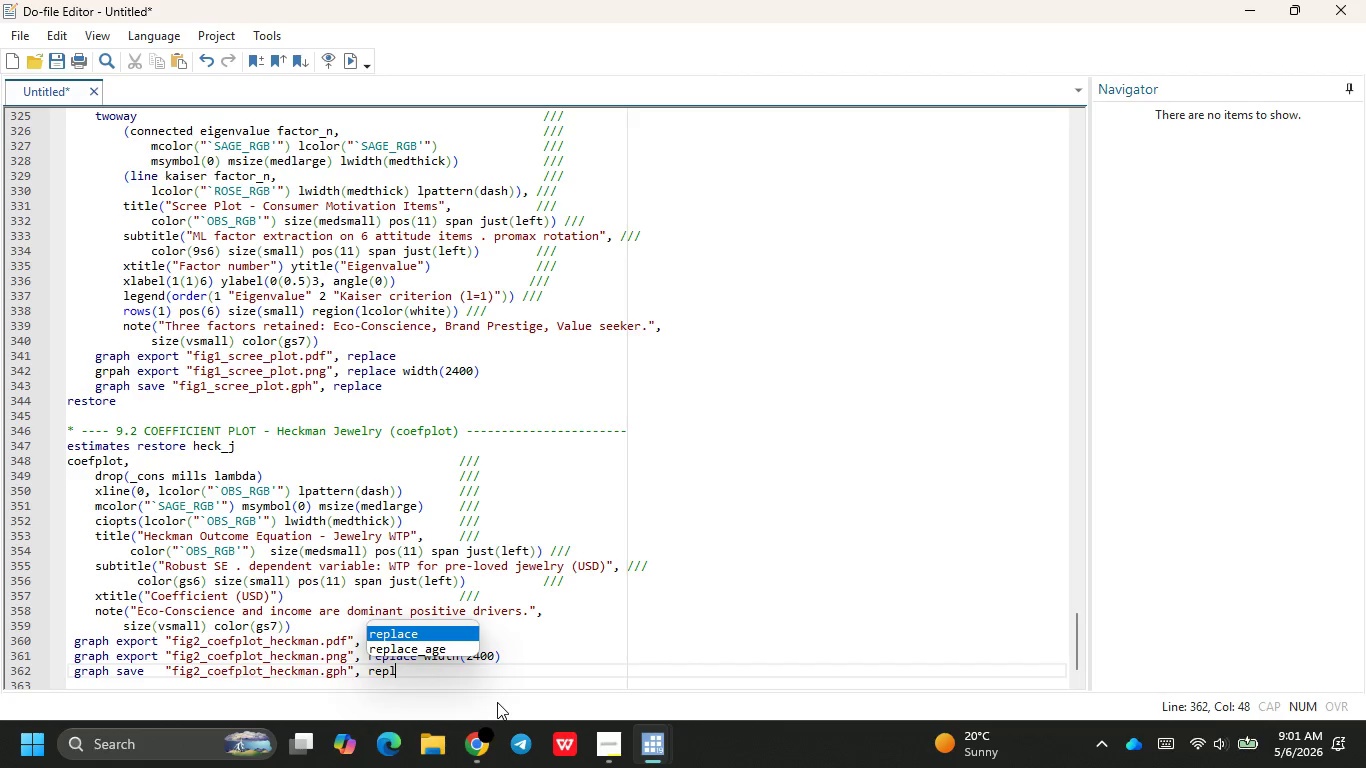 
key(Enter)
 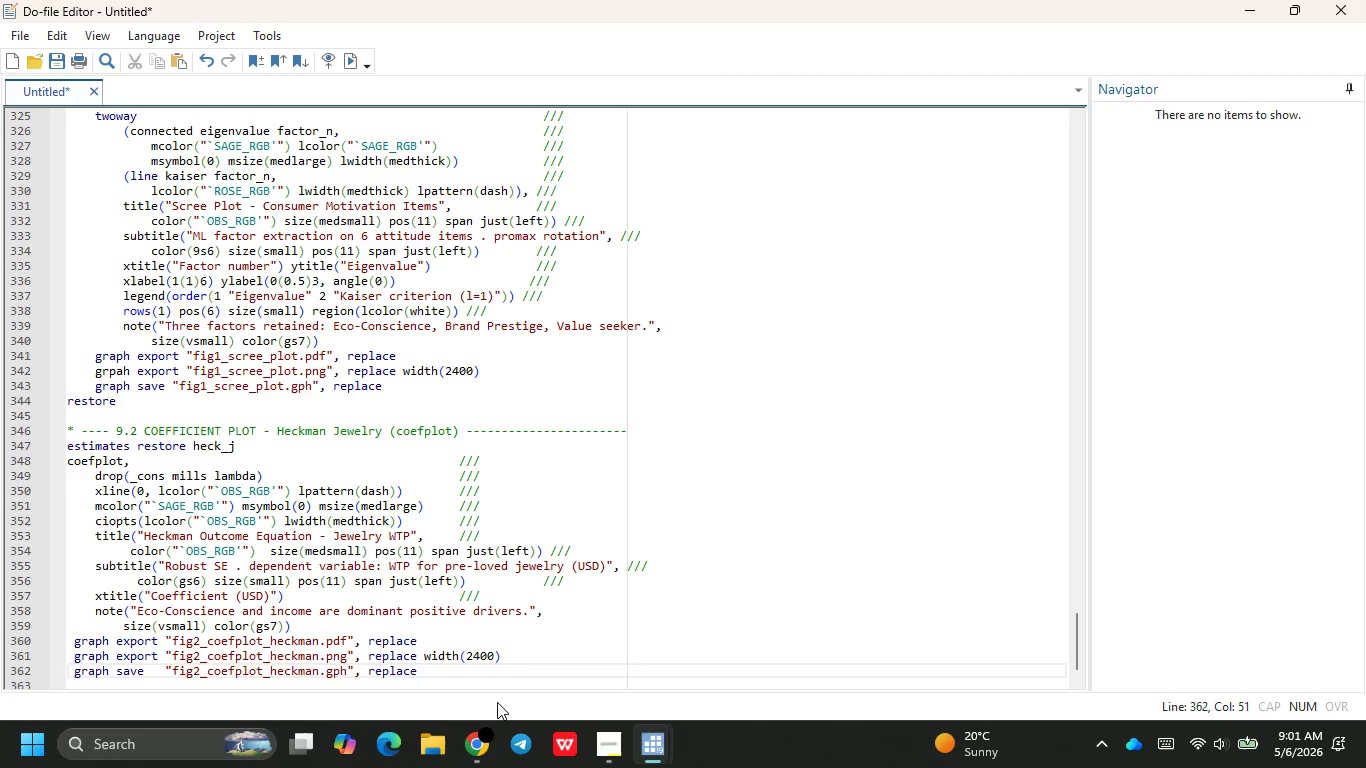 
key(Enter)
 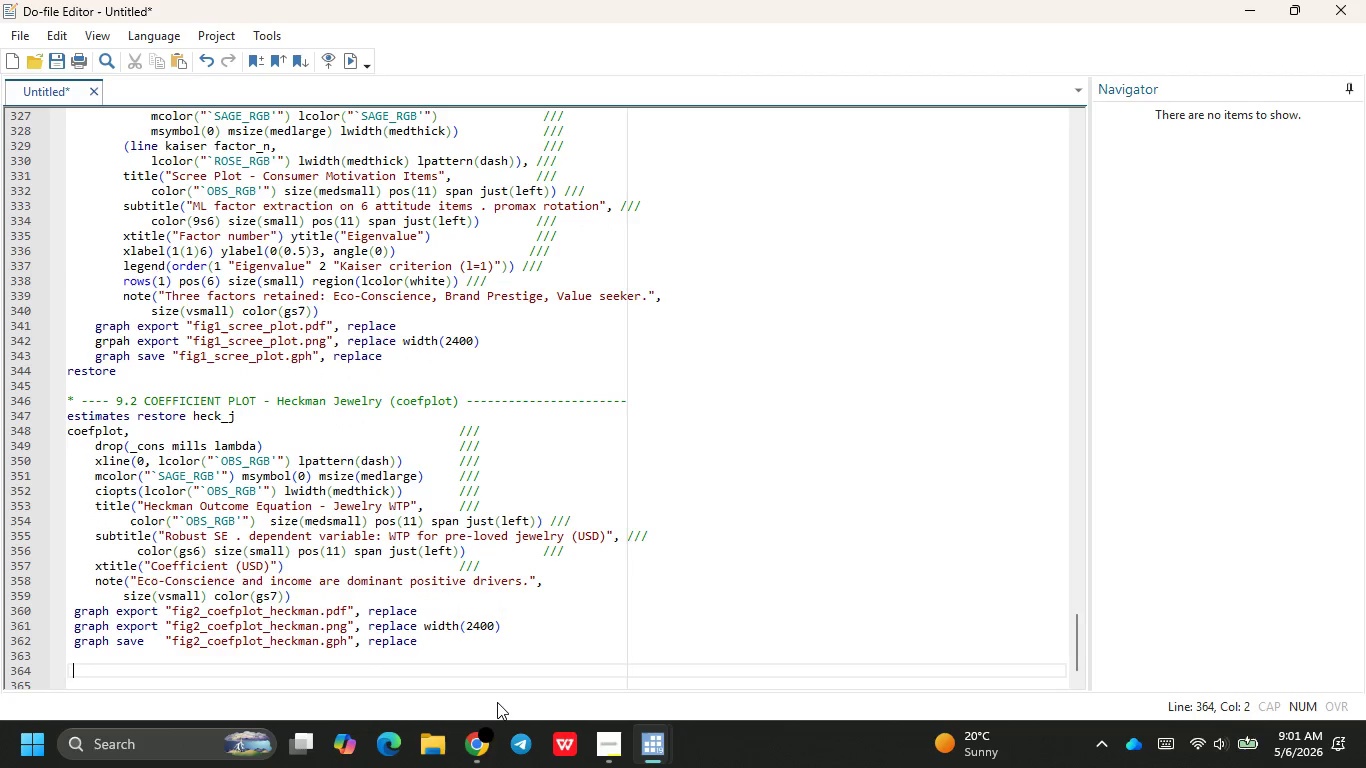 
key(Enter)
 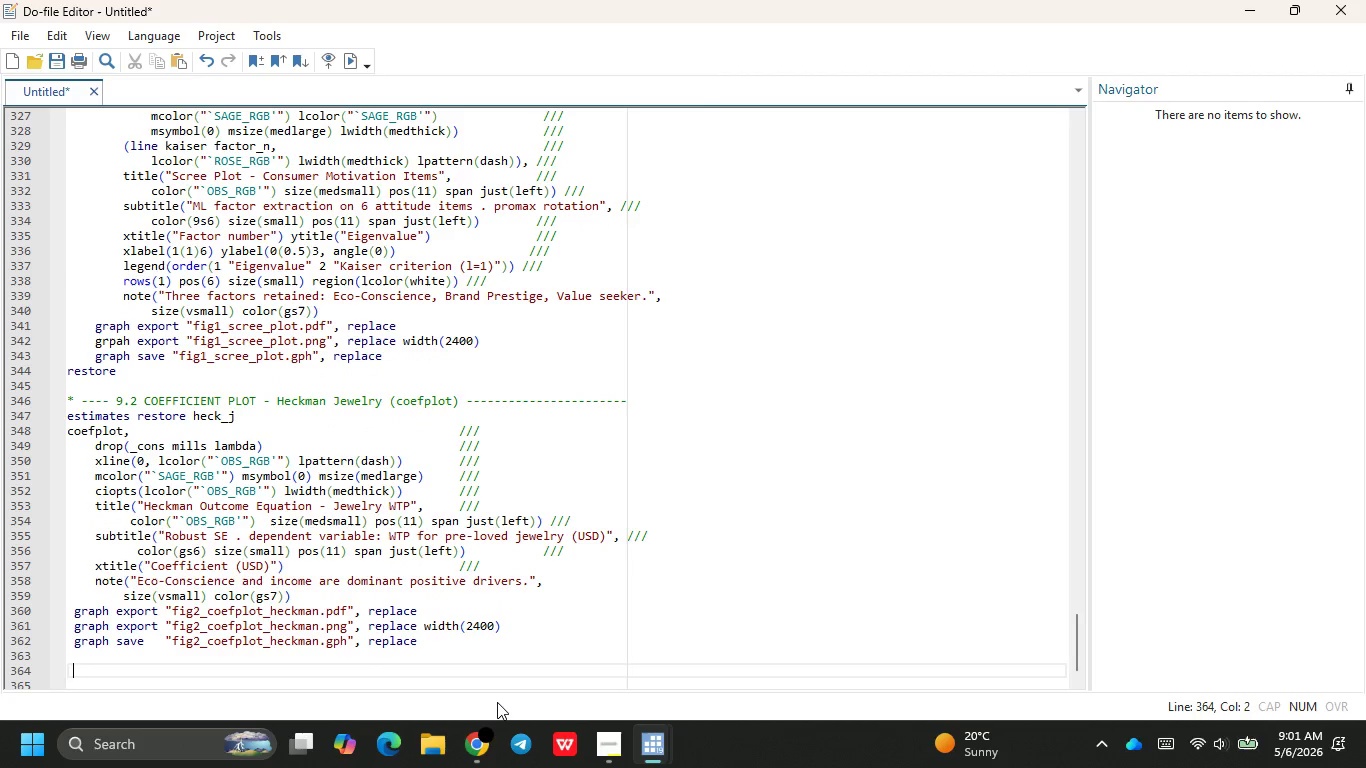 
type(* --- 9.3 MARGINS PLOT - ICN)
key(Backspace)
key(Backspace)
type(NCOME X AG)
key(Backspace)
key(Backspace)
key(Backspace)
key(Backspace)
key(Backspace)
key(Backspace)
key(Backspace)
key(Backspace)
key(Backspace)
key(Backspace)
type(ncome x a)
key(Backspace)
type(Age cohort )
 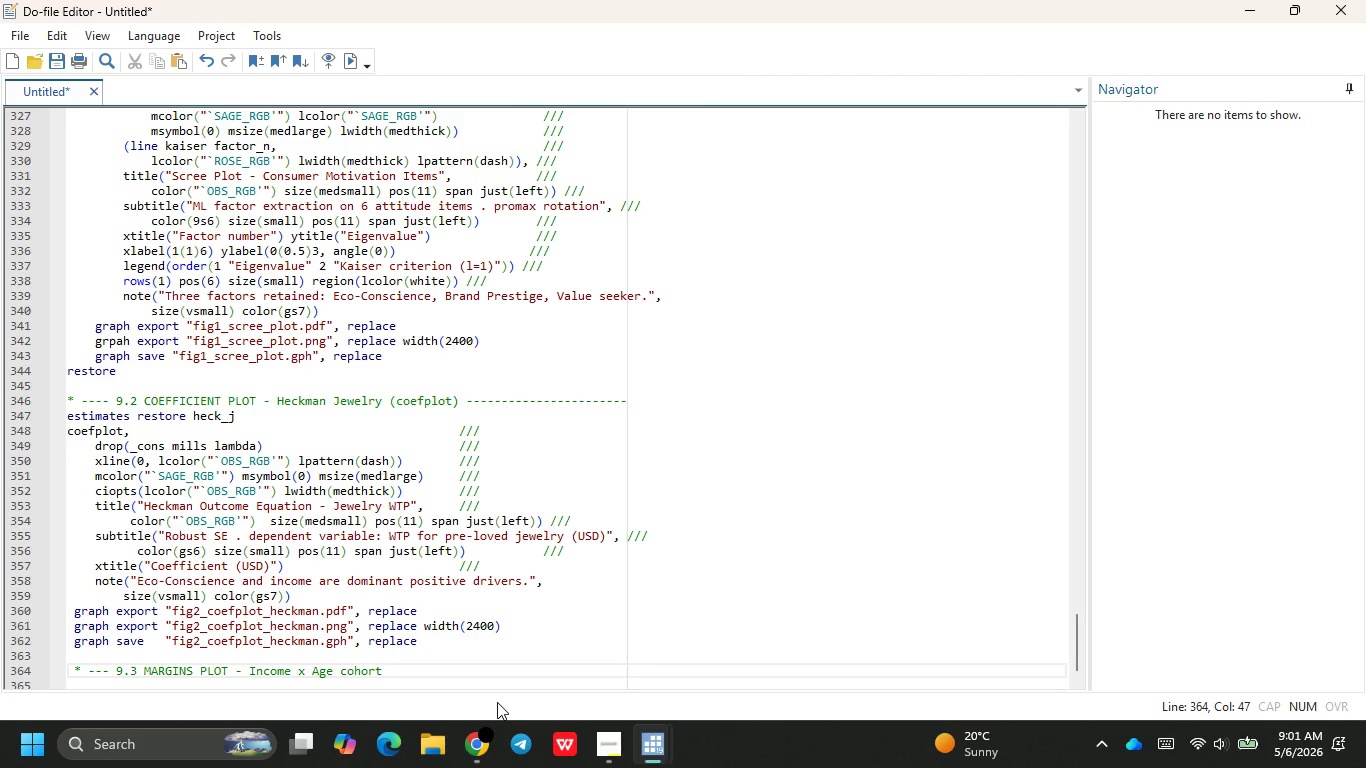 
scroll: coordinate [549, 579], scroll_direction: down, amount: 2.0
 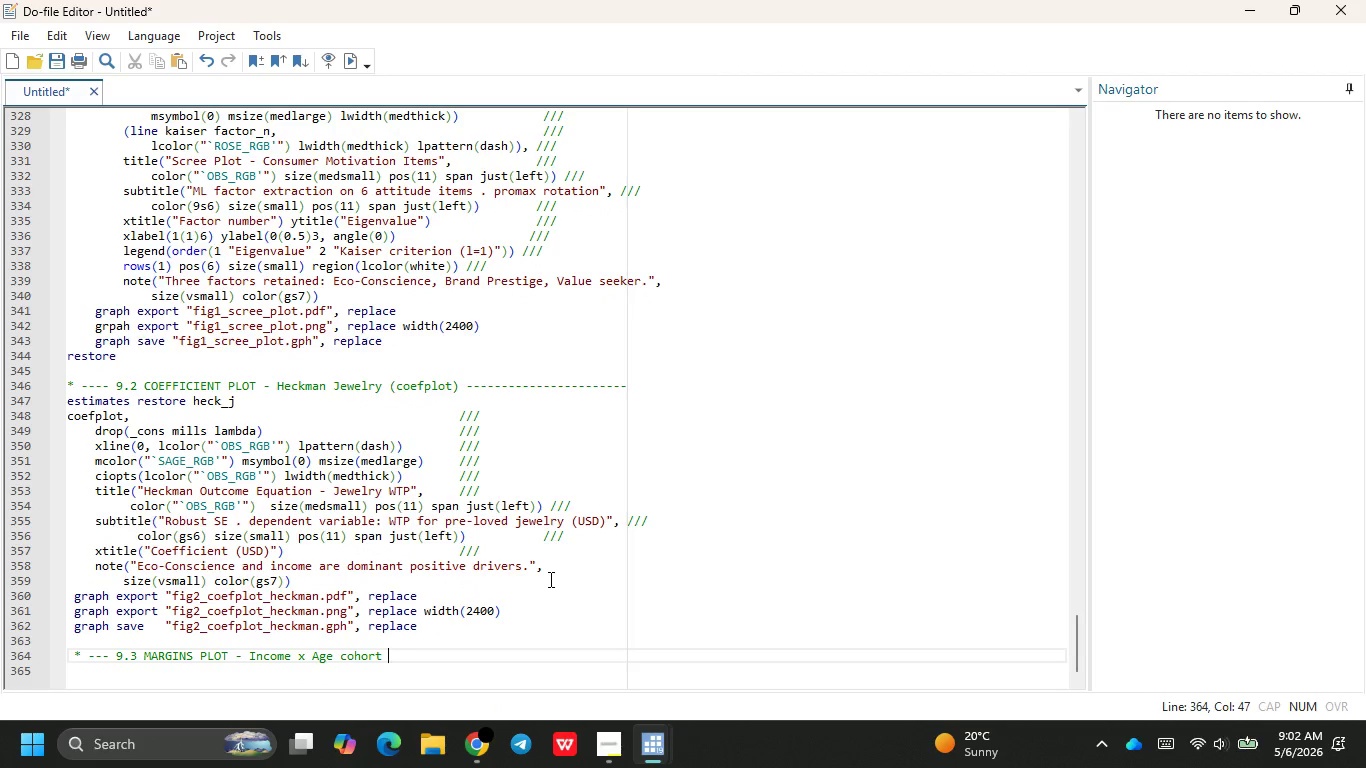 
type(interaction )
key(Backspace)
key(Backspace)
 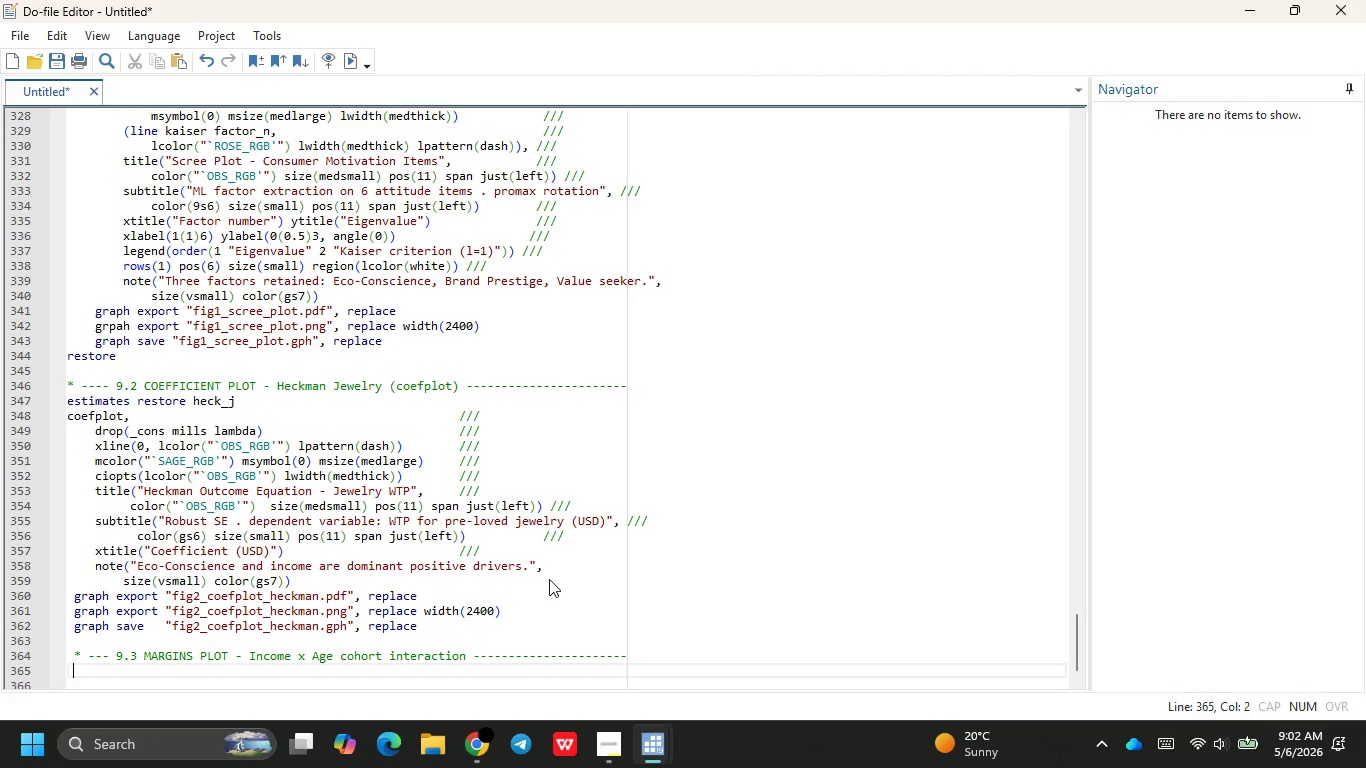 
hold_key(key=Minus, duration=1.19)
 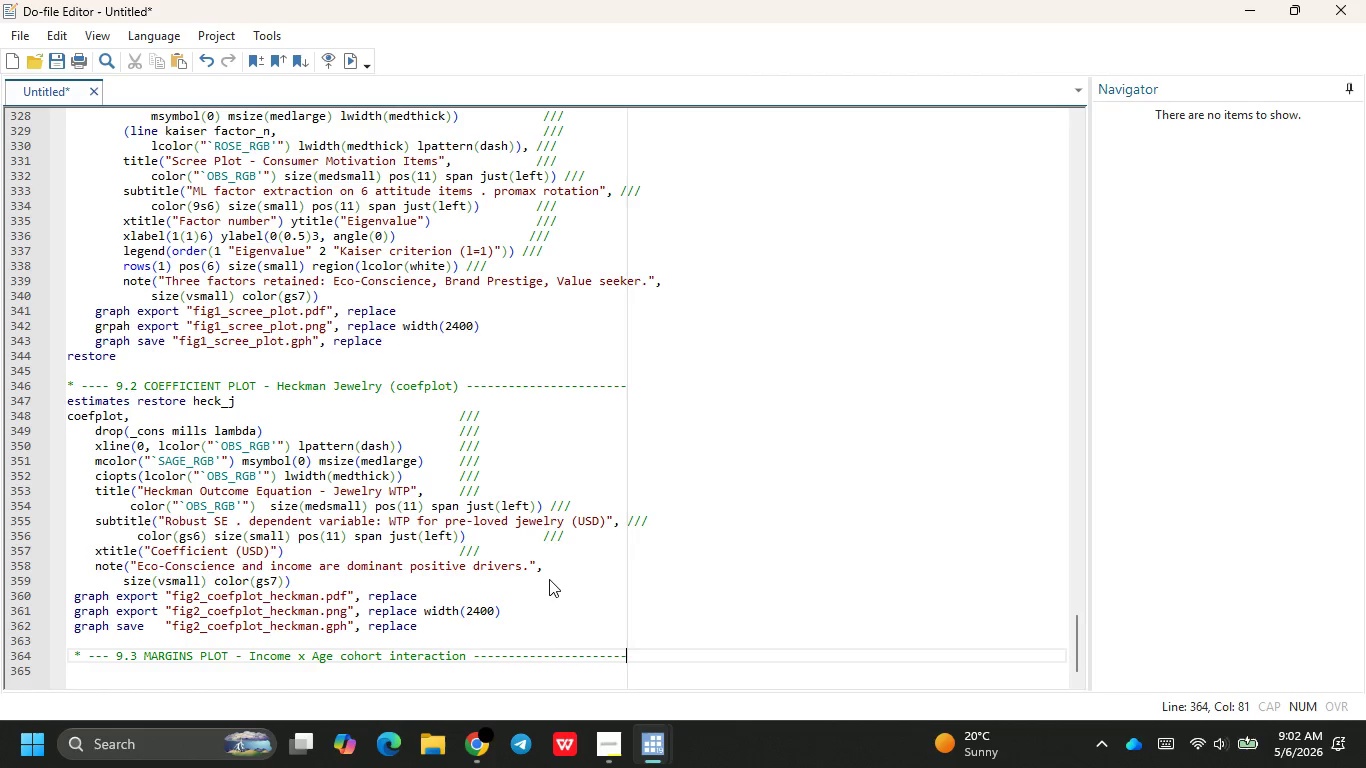 
key(Enter)
 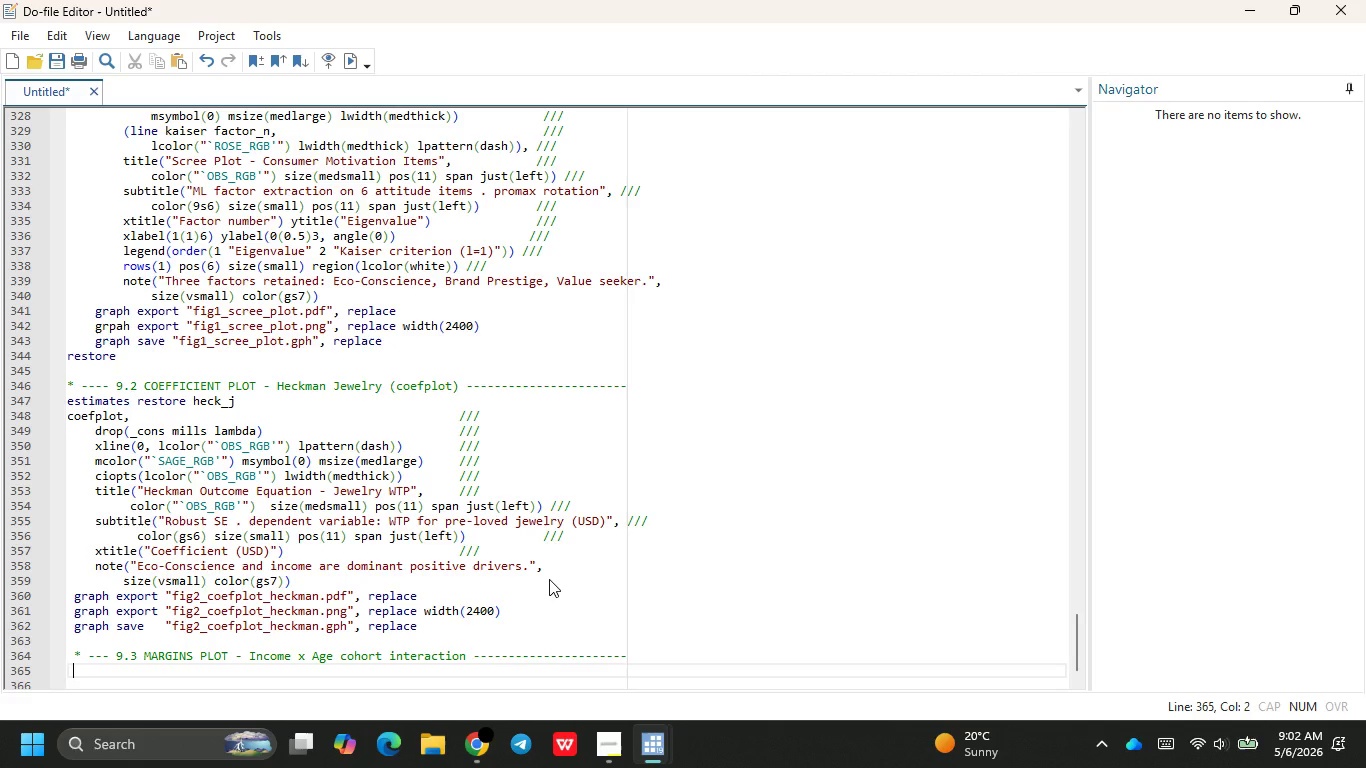 
type(quire)
key(Backspace)
key(Backspace)
type(elt)
key(Backspace)
key(Backspace)
type(tly o)
key(Backspace)
type(tobit wr)
key(Backspace)
type(tp_jew)
 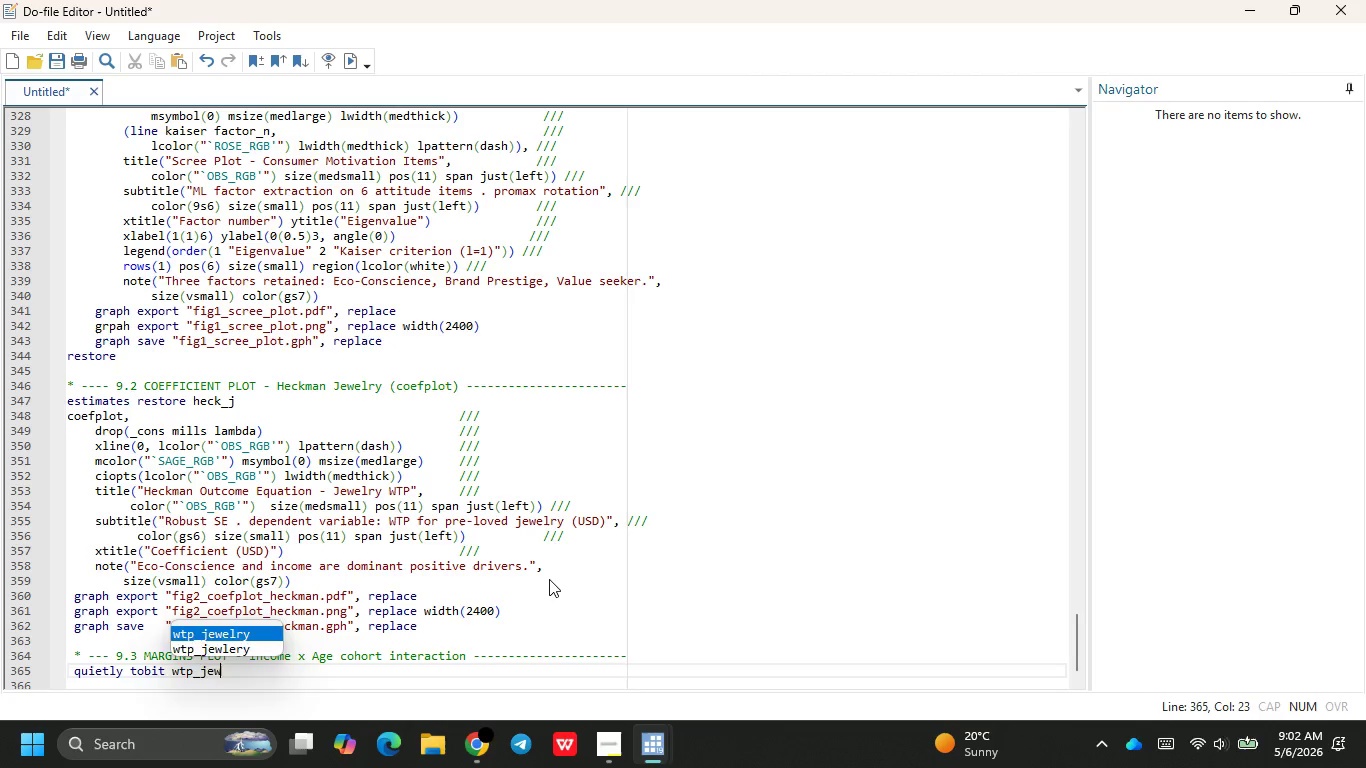 
key(Enter)
 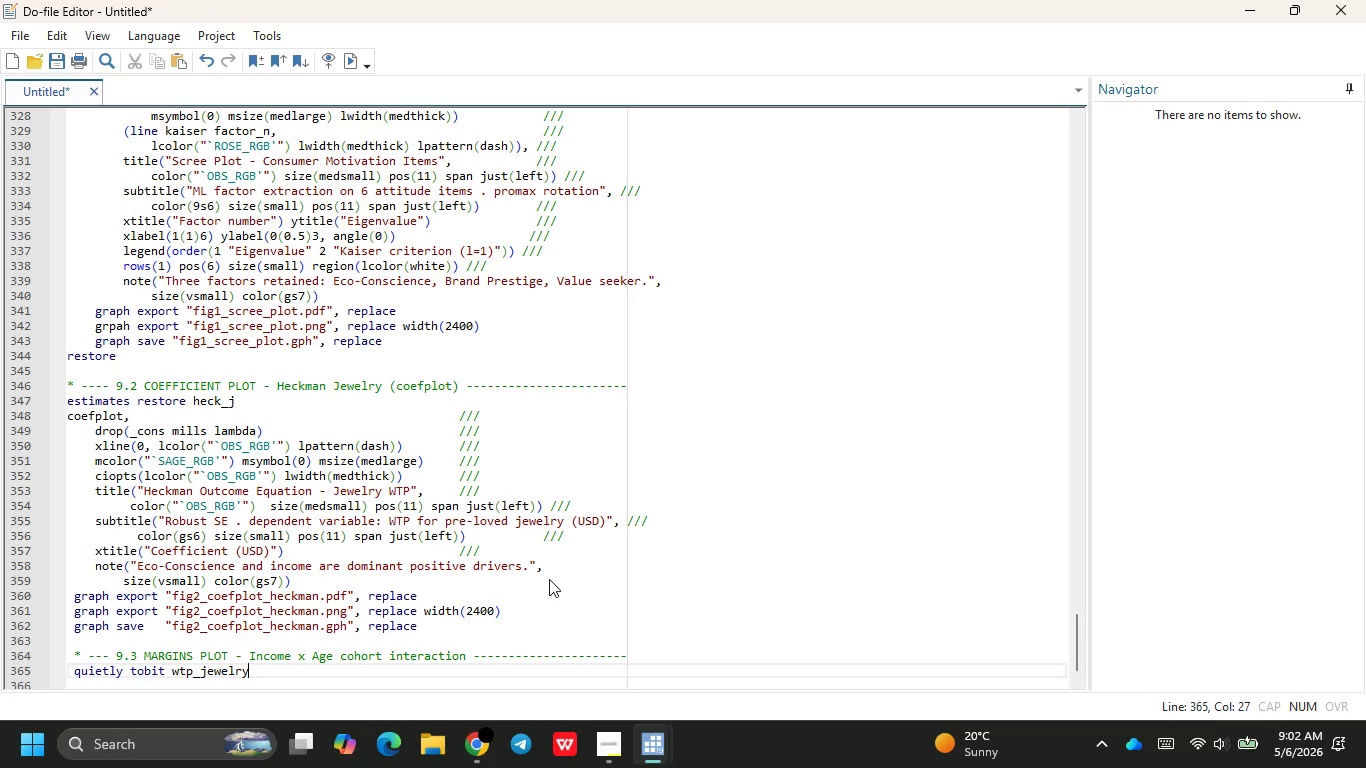 
type( `tob)
 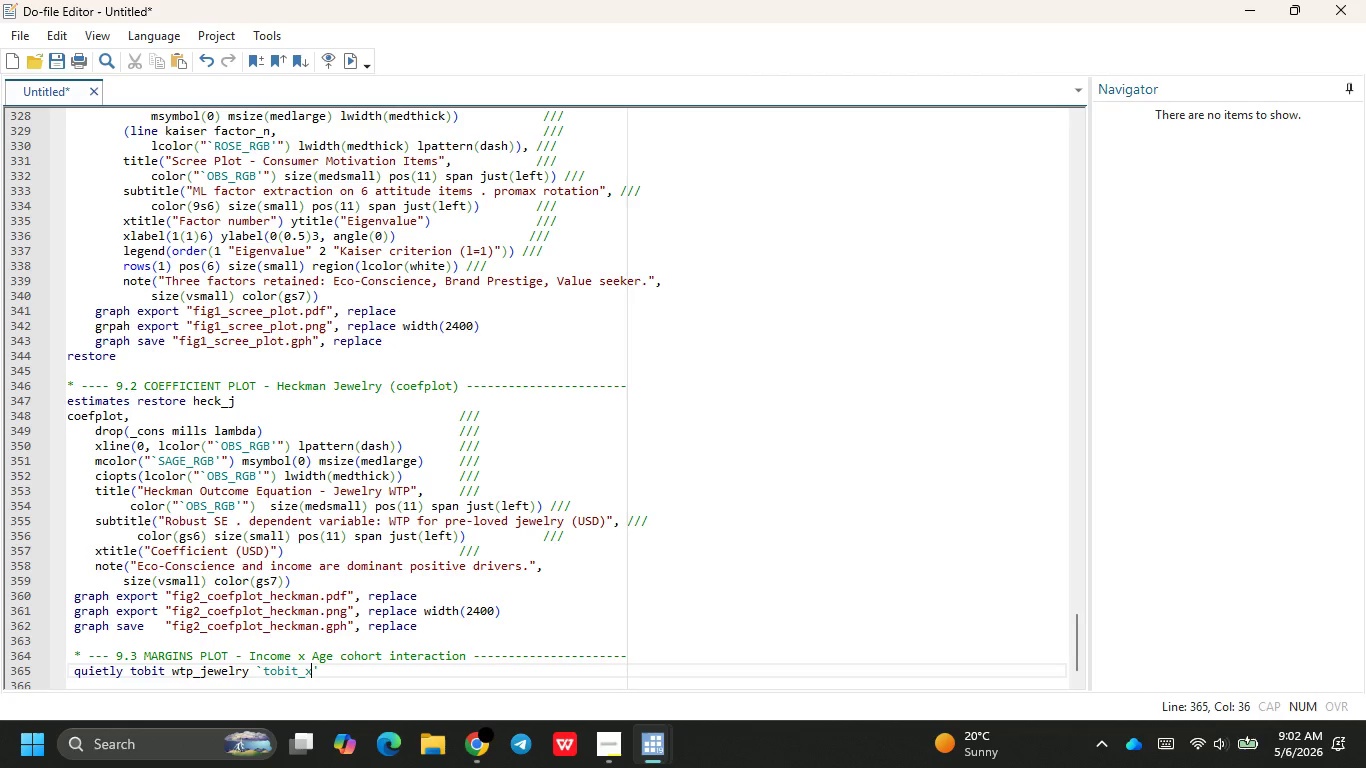 
key(Enter)
 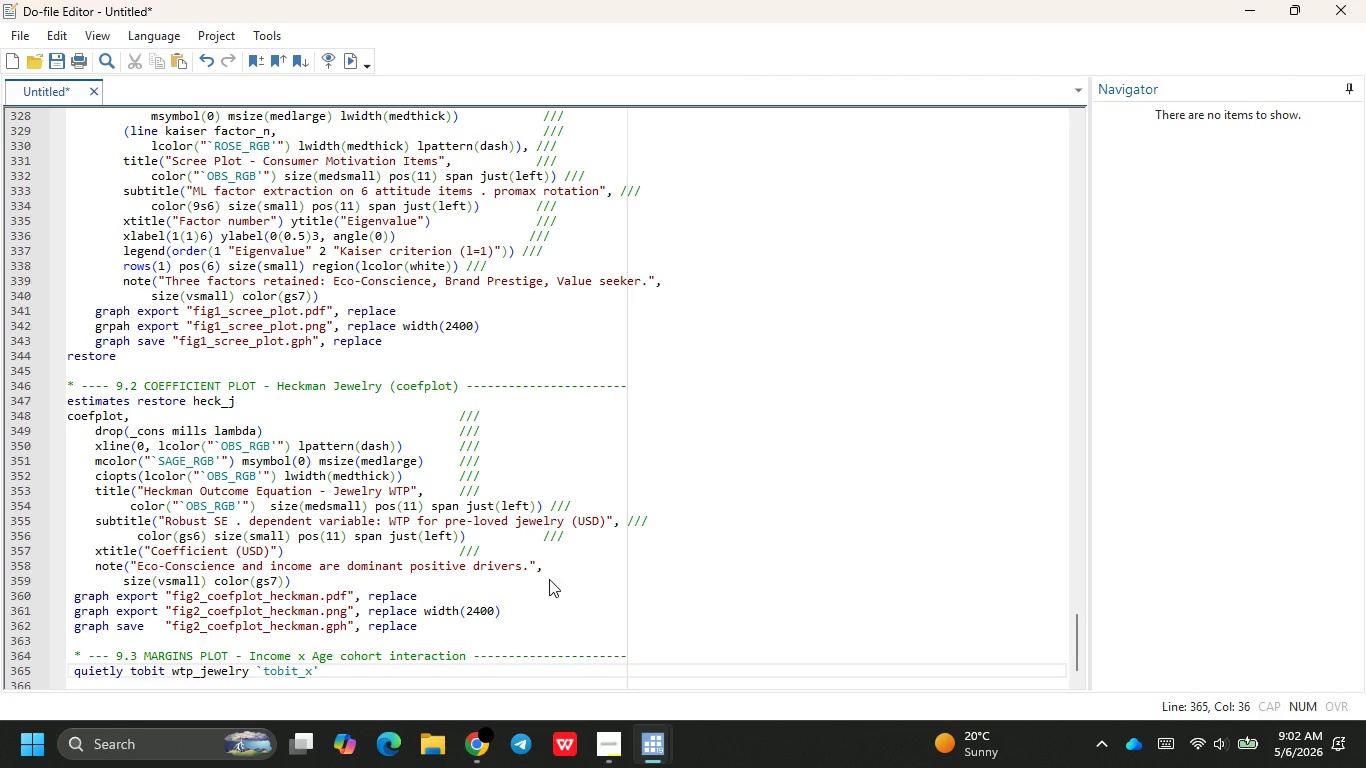 
key(ArrowRight)
 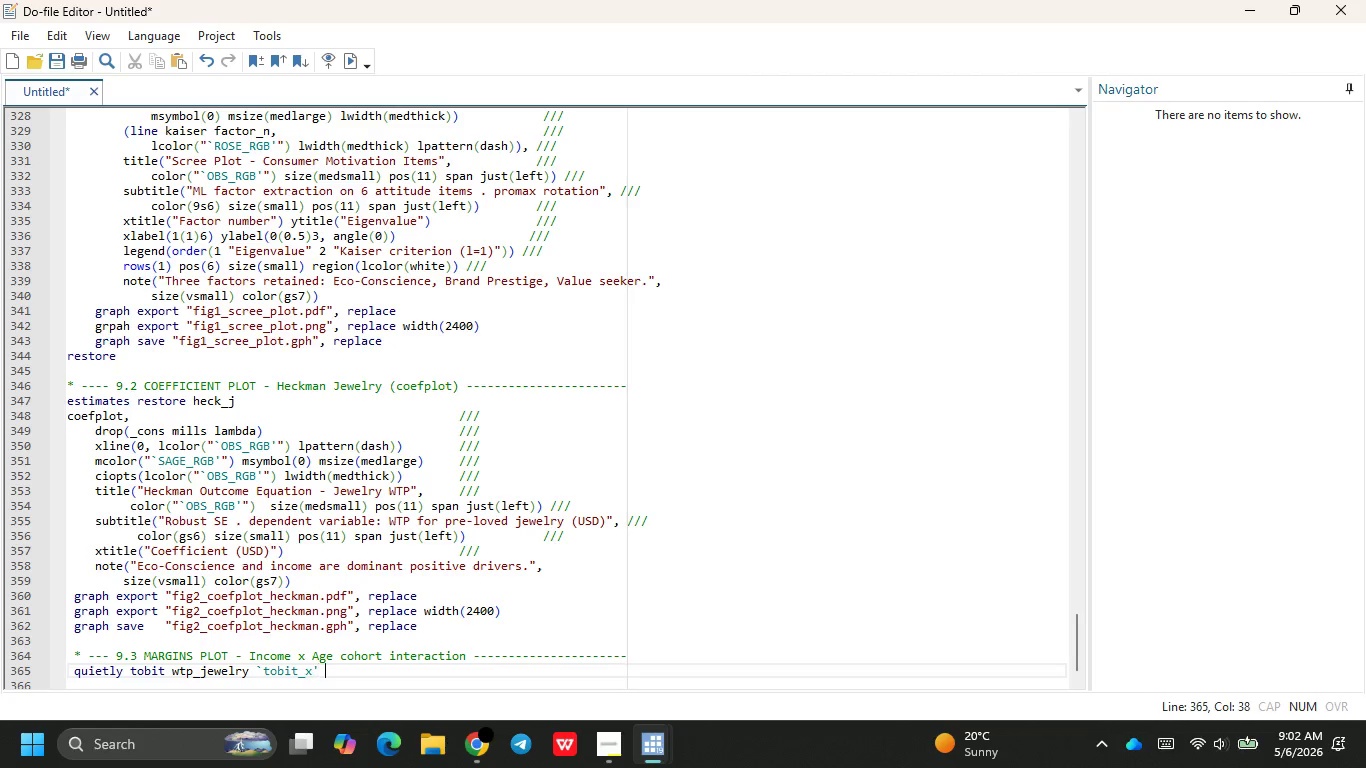 
type( )
key(Backspace)
type(, ll(0)
 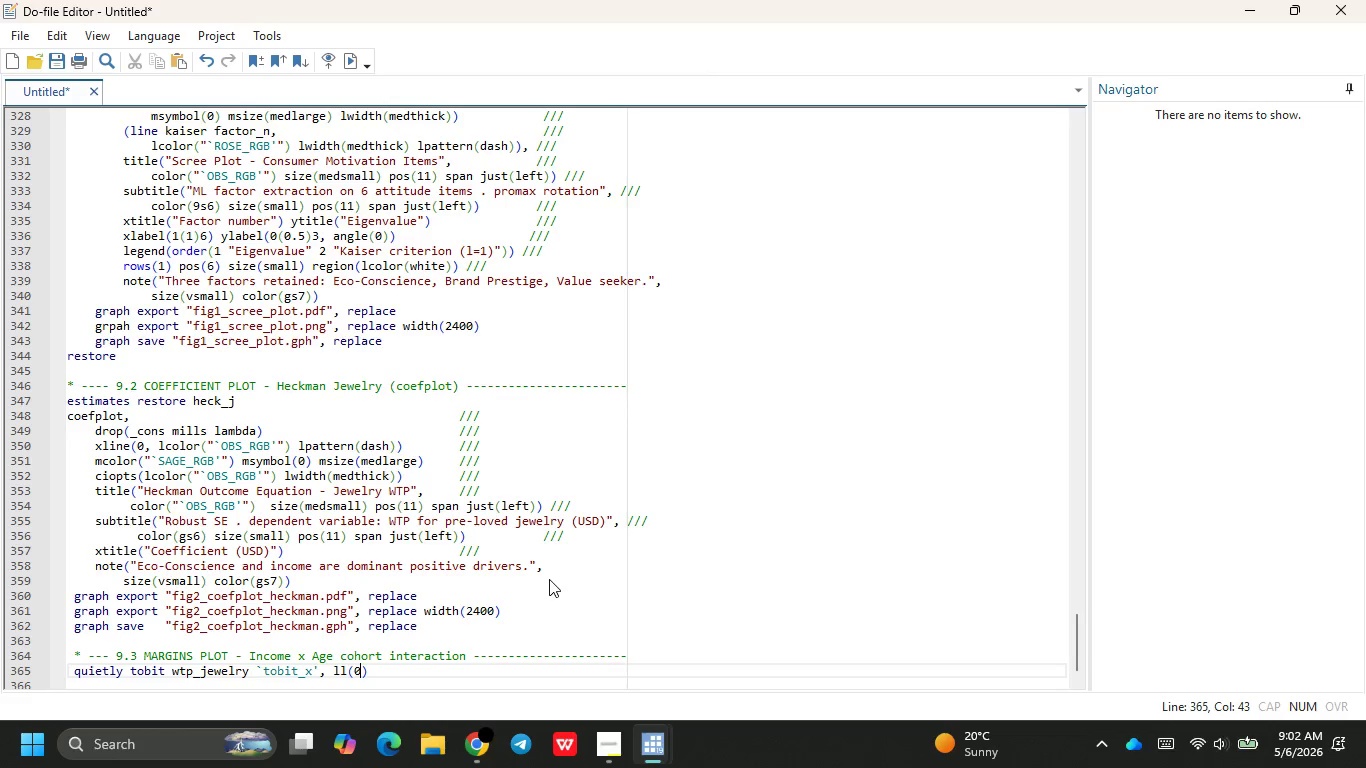 
key(ArrowRight)
 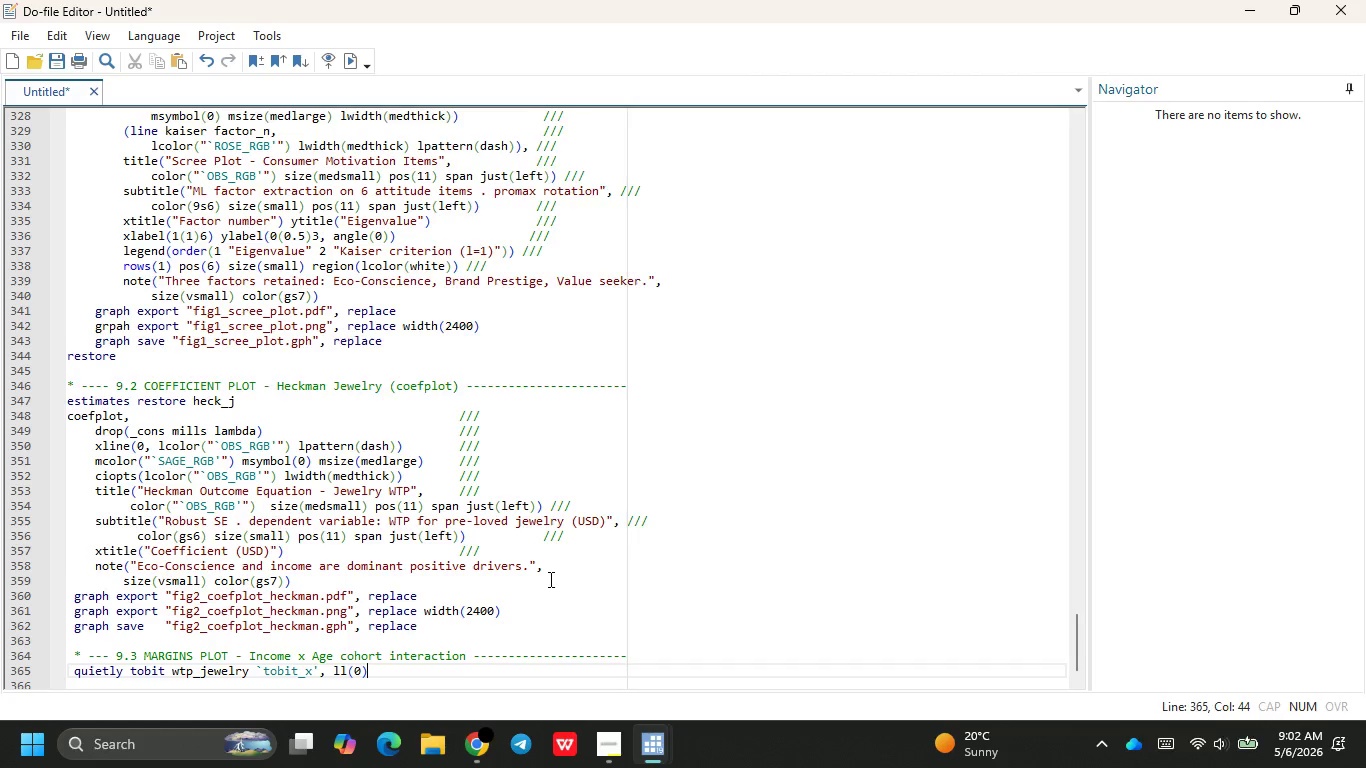 
key(Enter)
 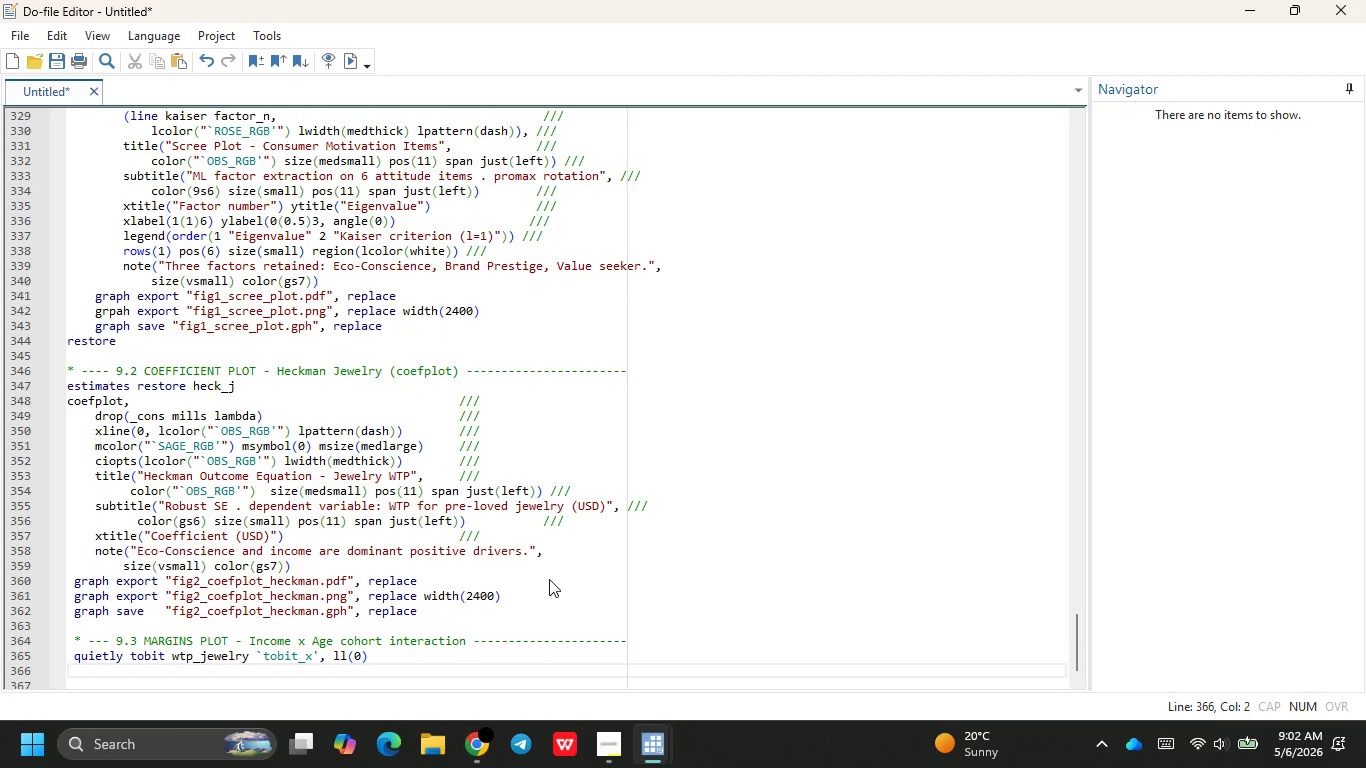 
type(margine)
key(Backspace)
type(s(a)
key(Backspace)
key(Backspace)
type( g)
key(Backspace)
type(age))
key(Backspace)
type(_a)
key(Backspace)
type(cat)
 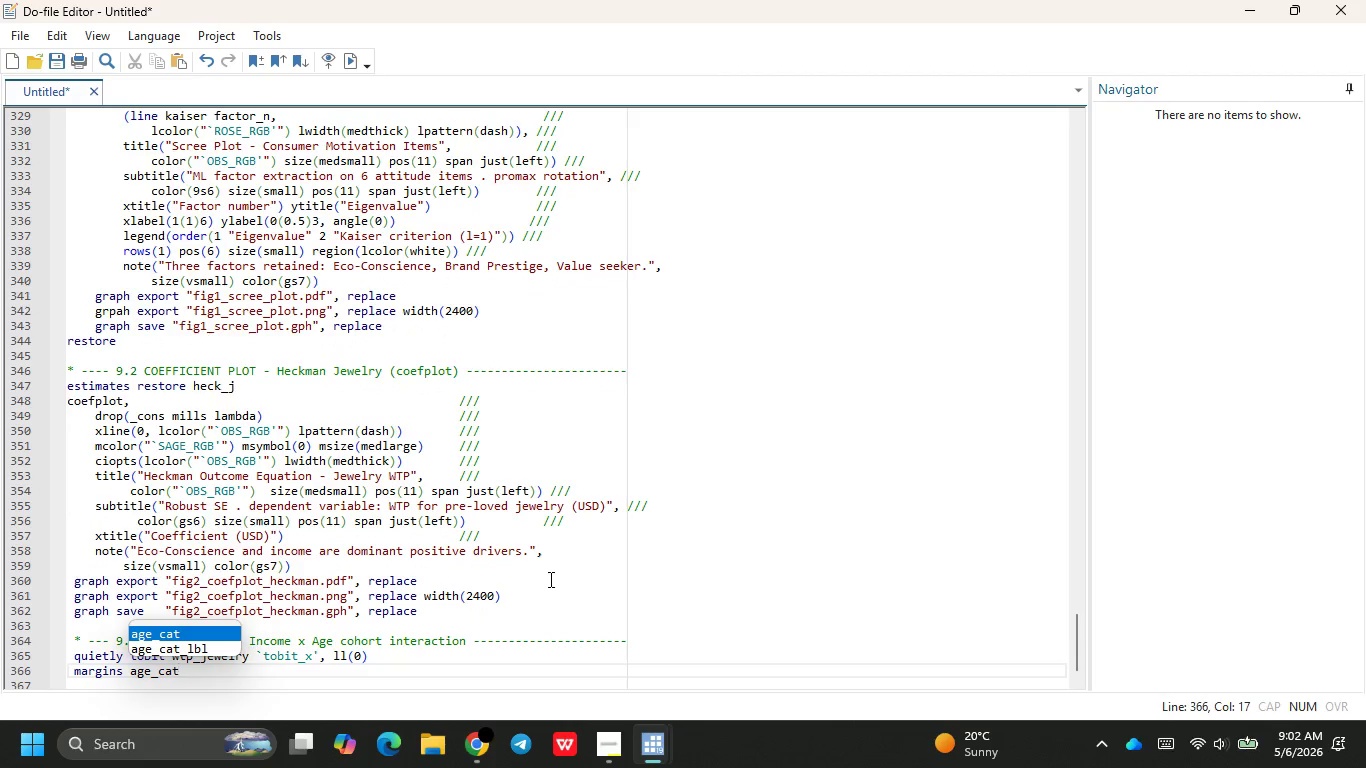 
wait(27.88)
 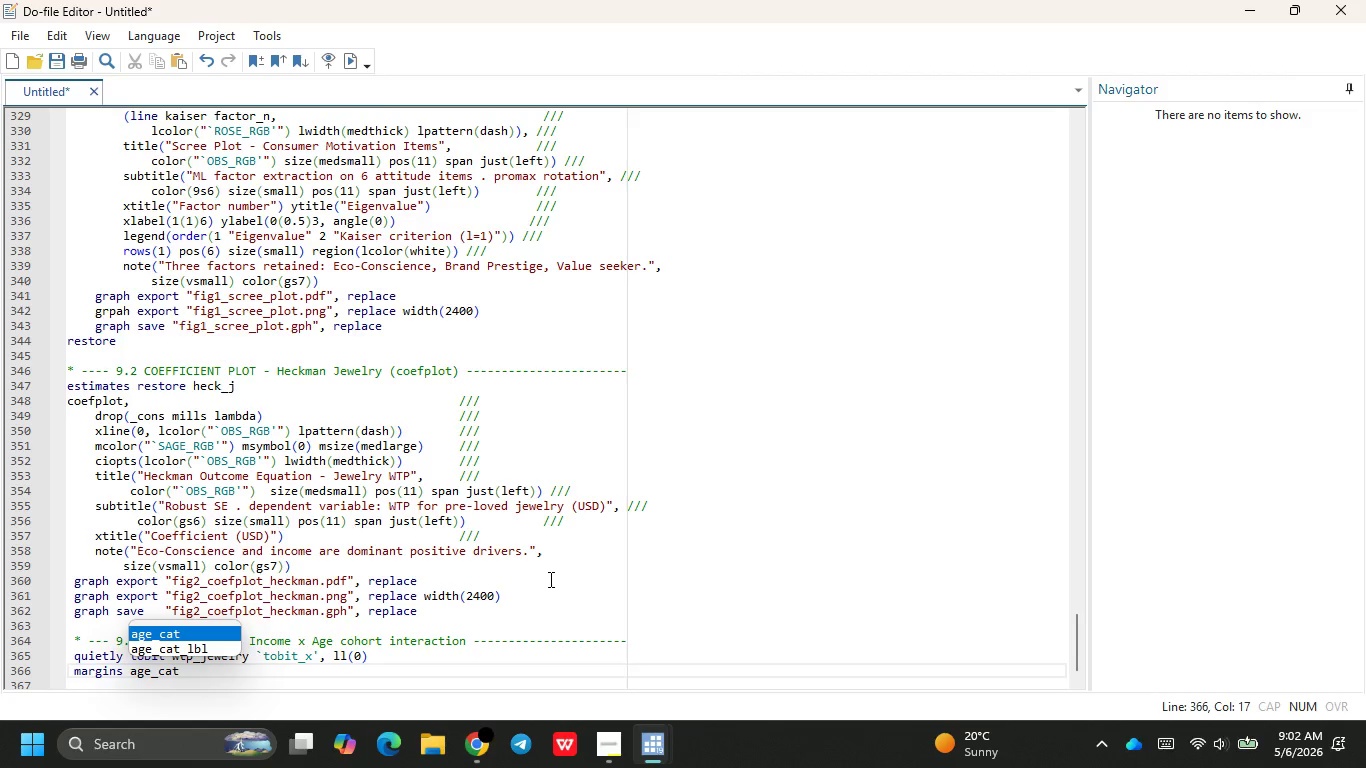 
type(, at(income_q=)
 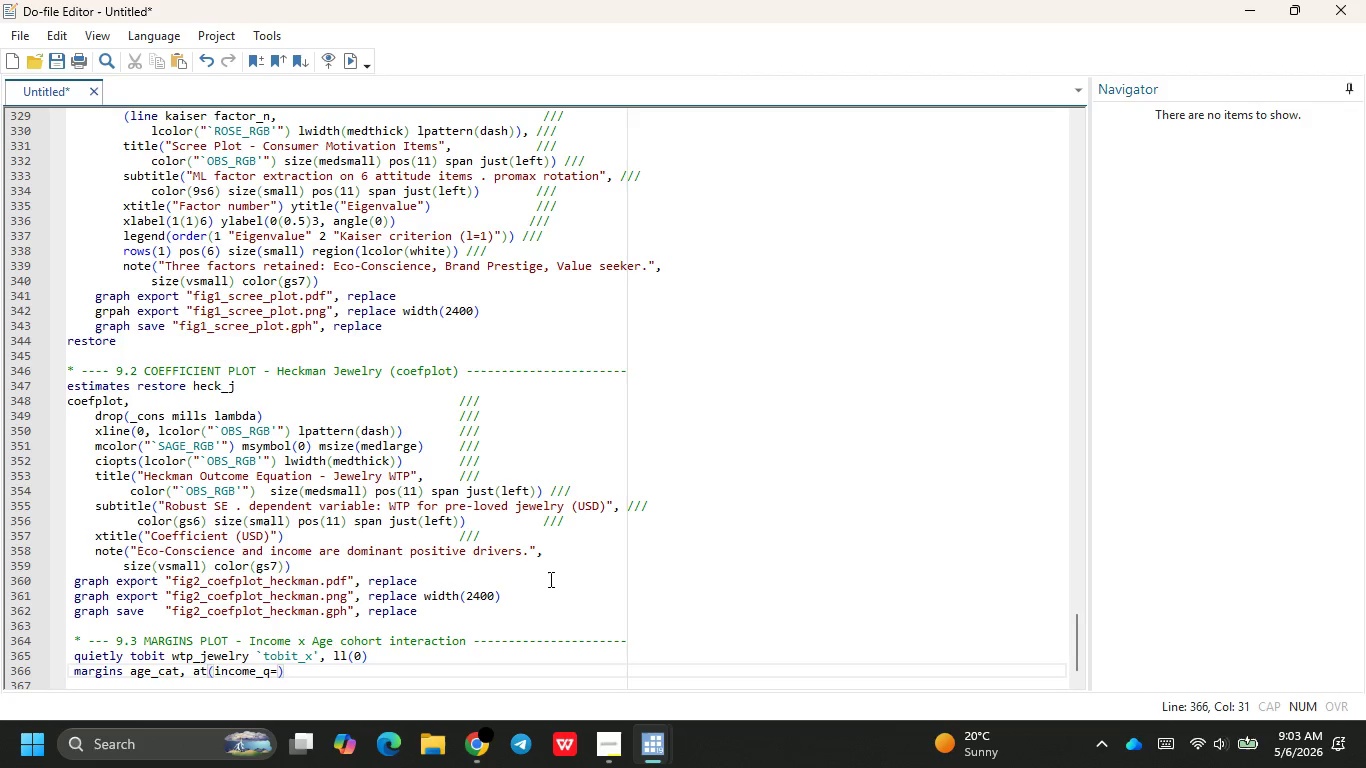 
key(ArrowRight)
 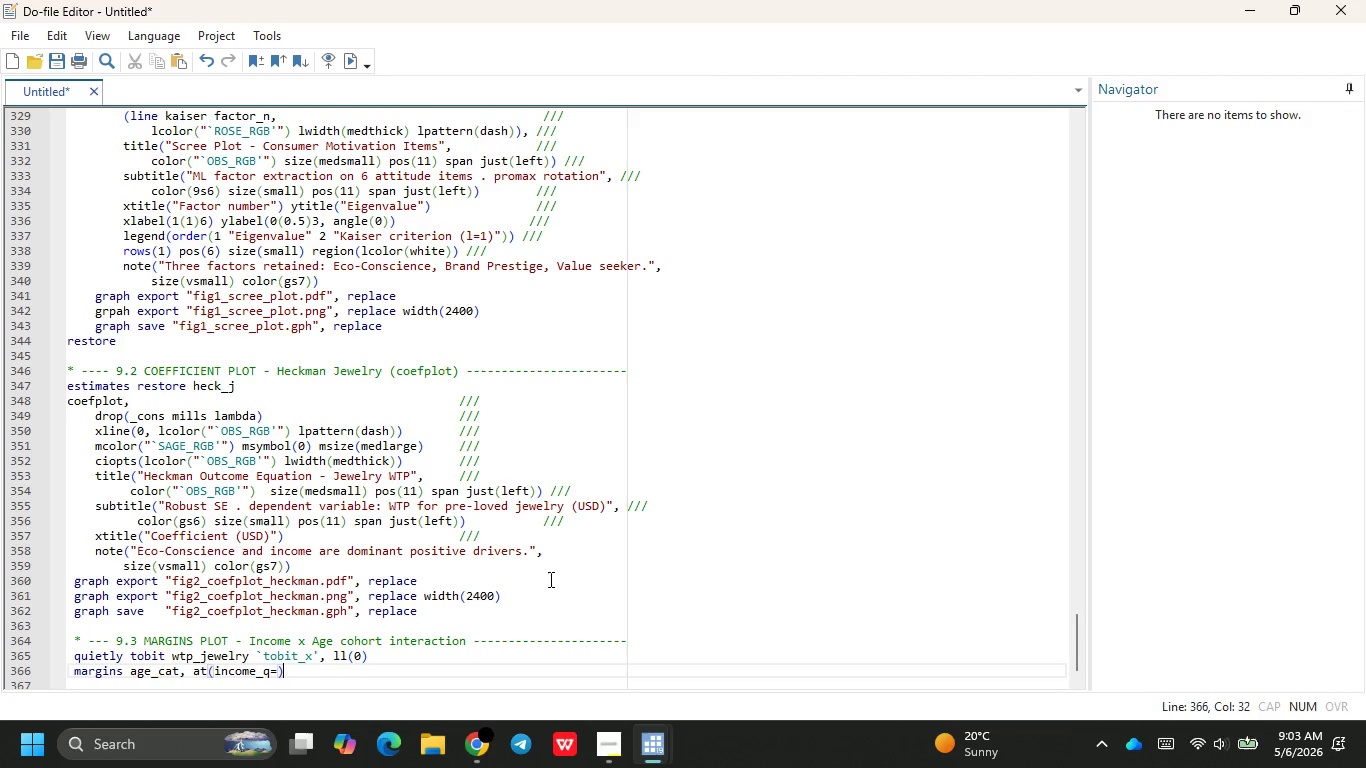 
key(ArrowLeft)
 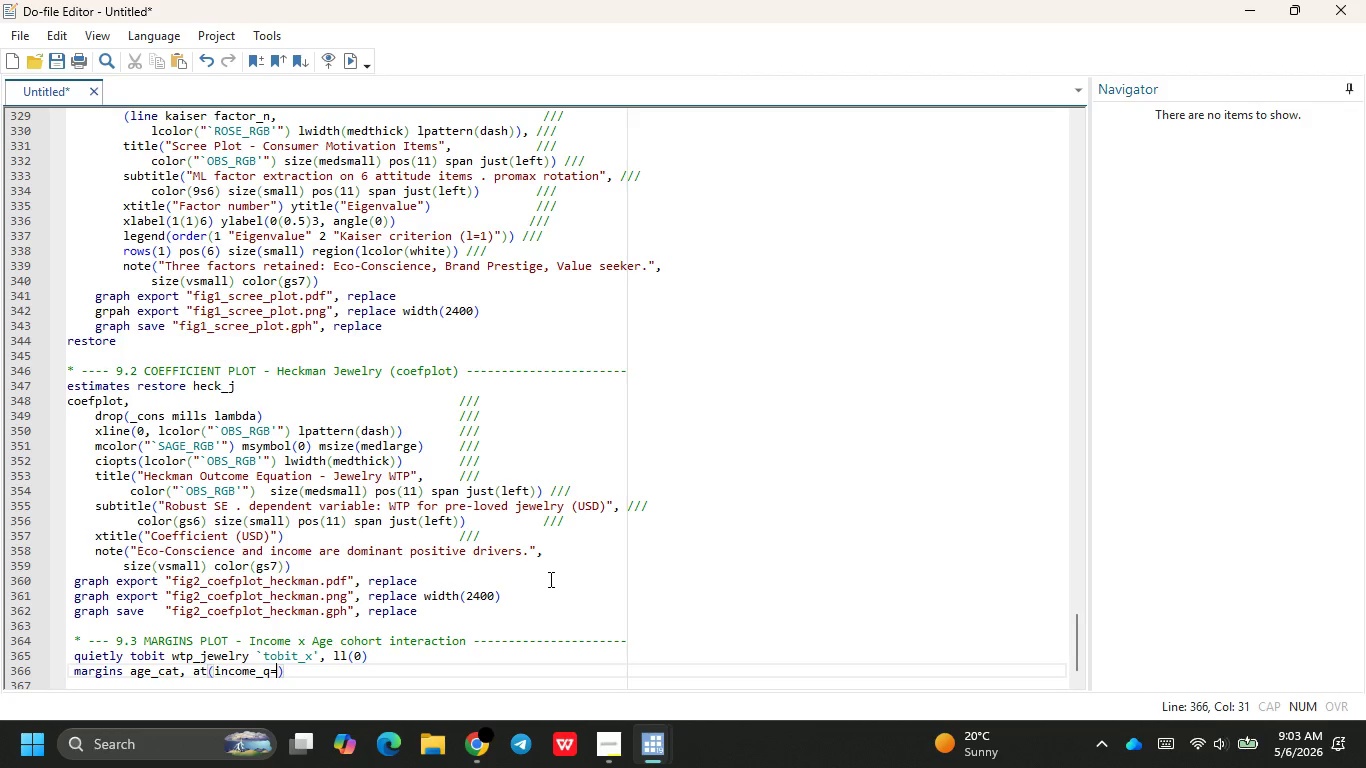 
type((1 2 3 4 5)
 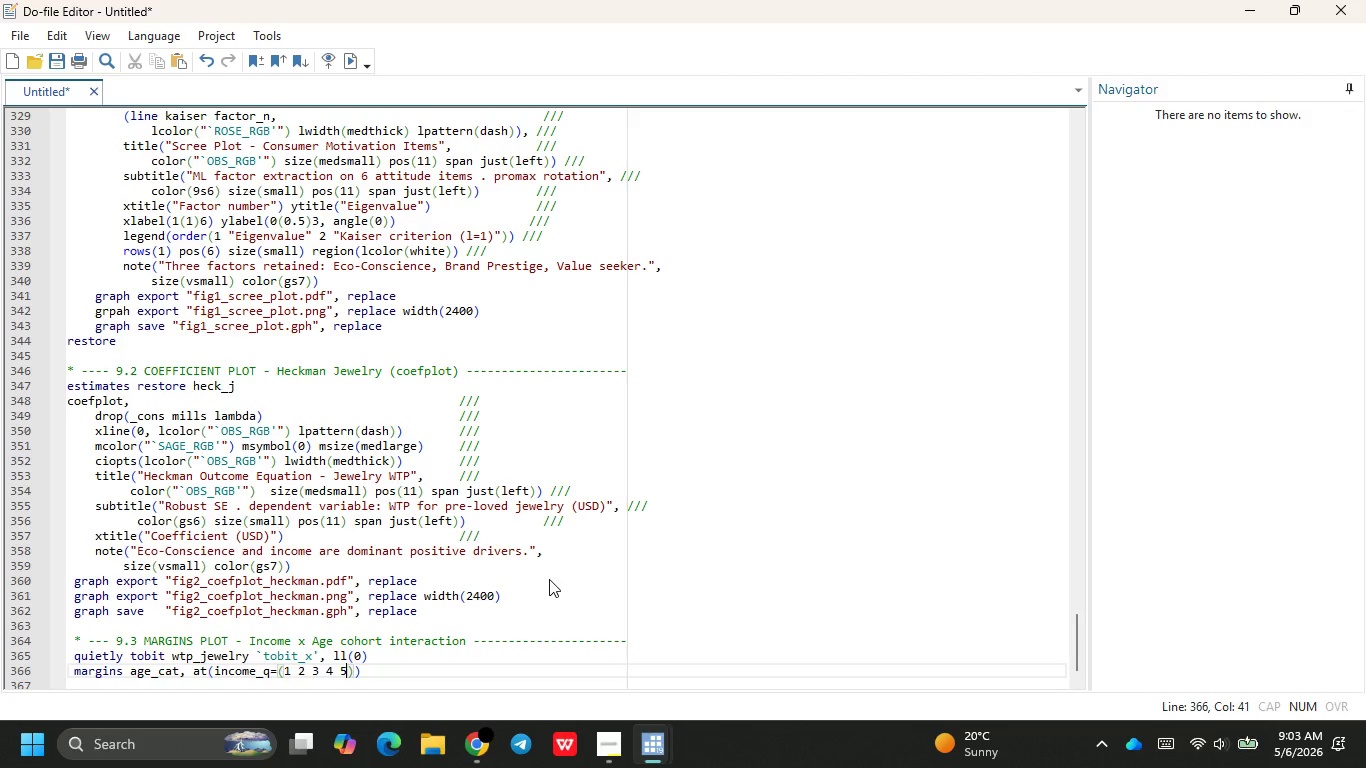 
key(ArrowRight)
 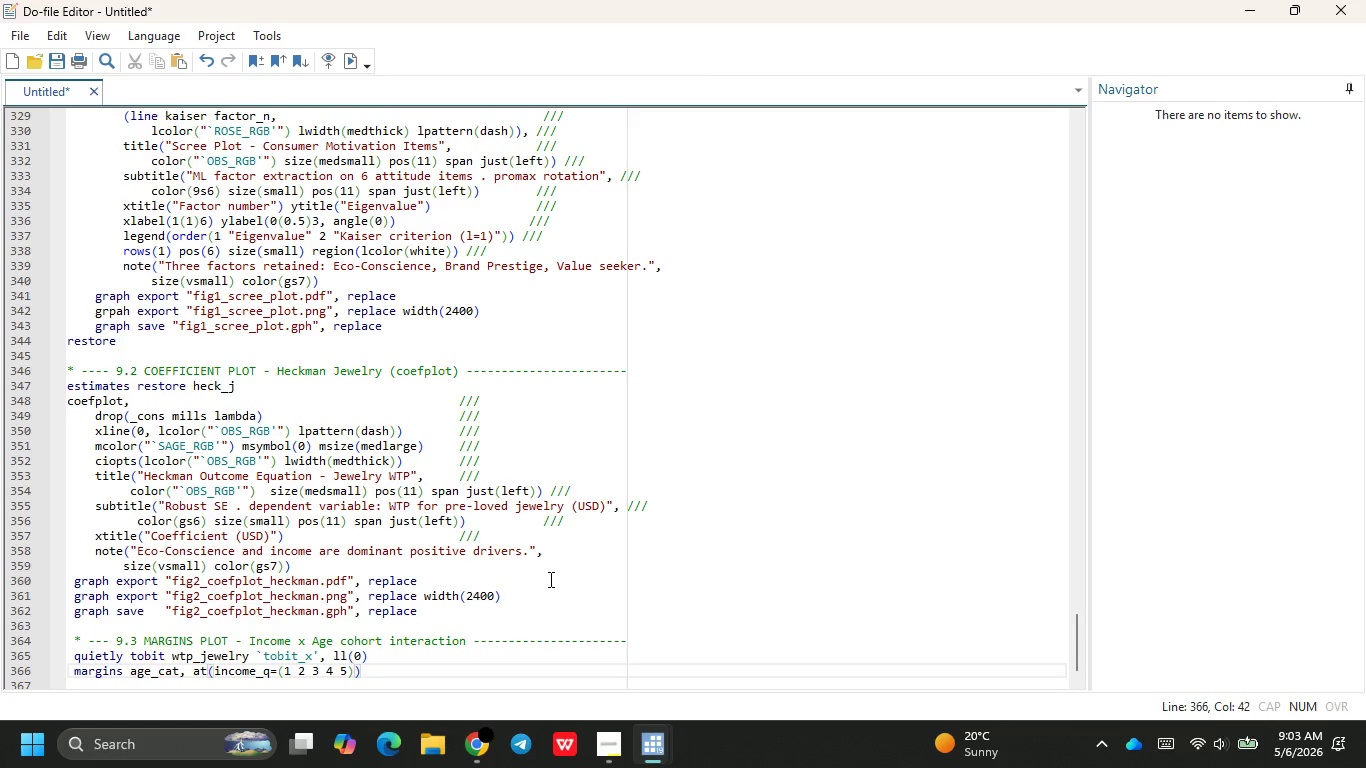 
key(ArrowRight)
 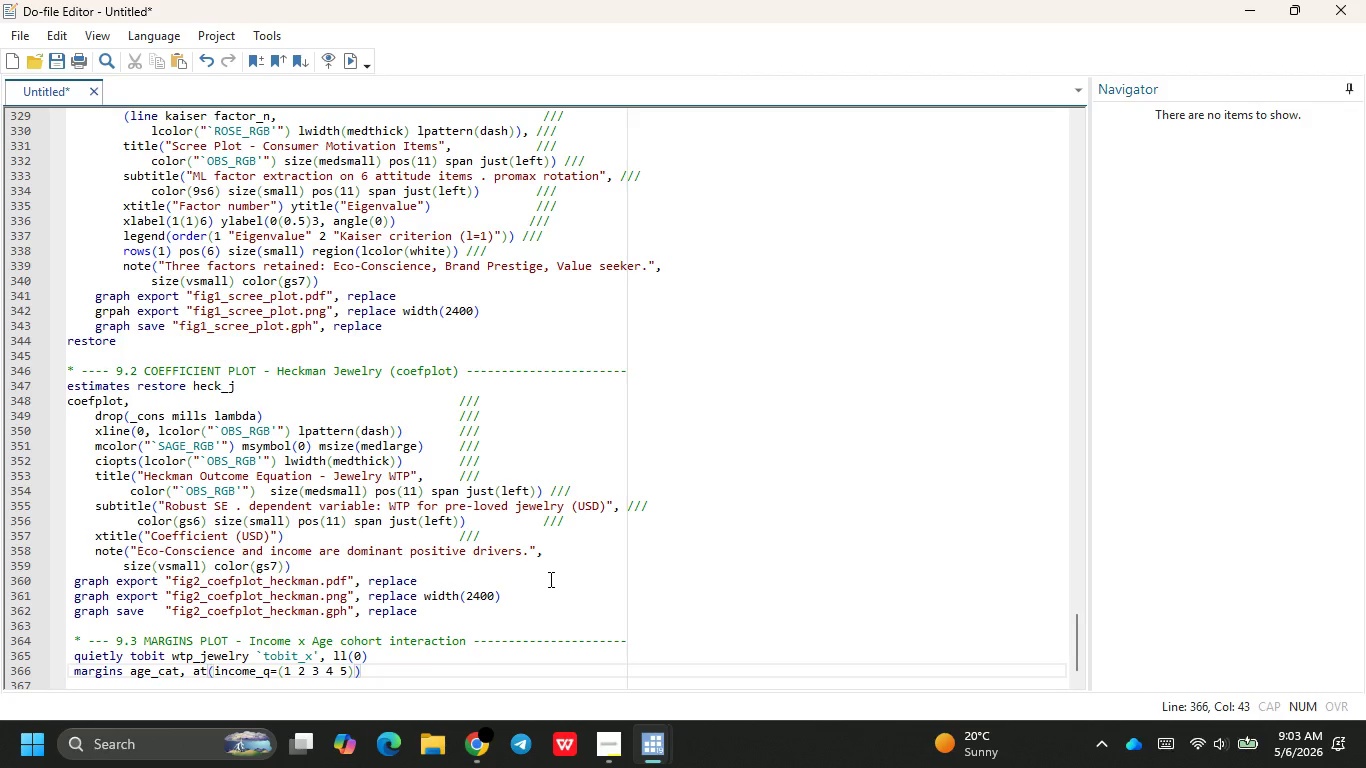 
type( prd)
key(Backspace)
type(edict(ystart)
key(Backspace)
 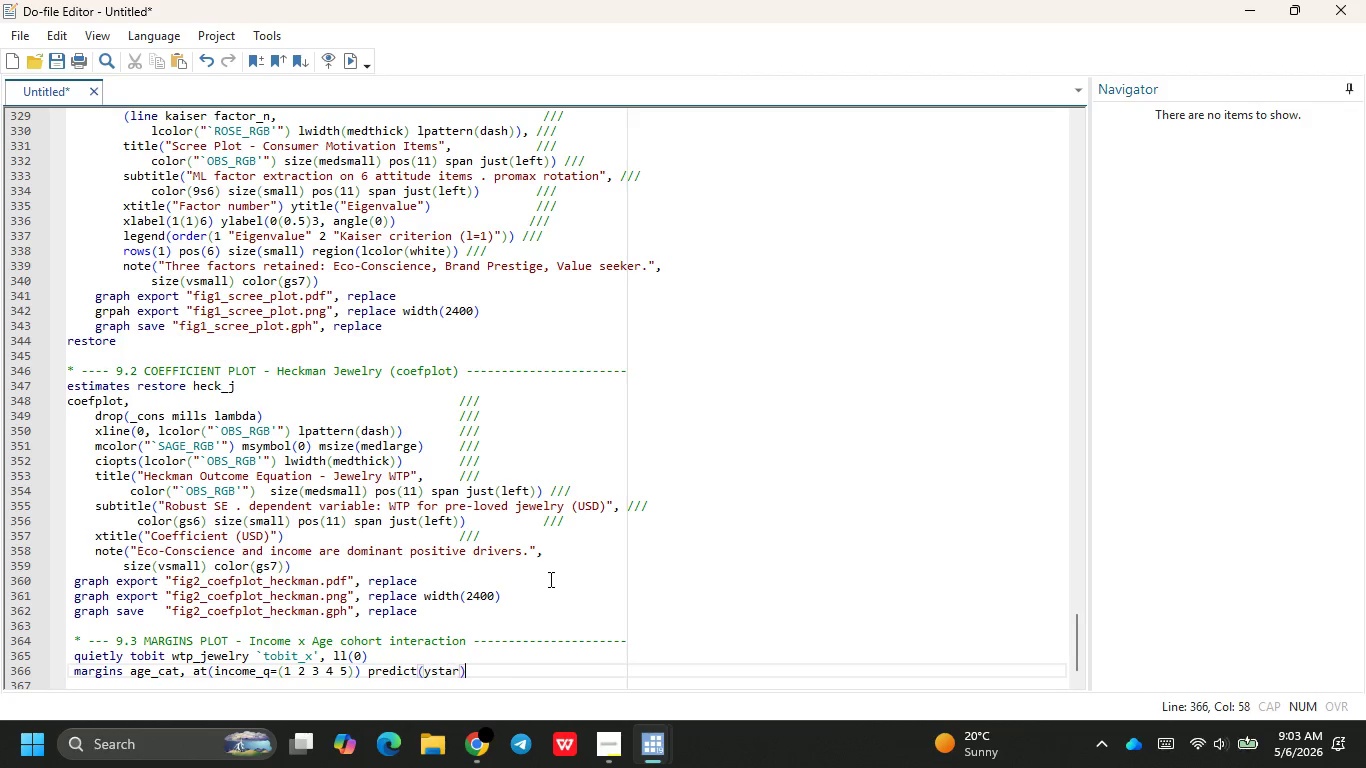 
 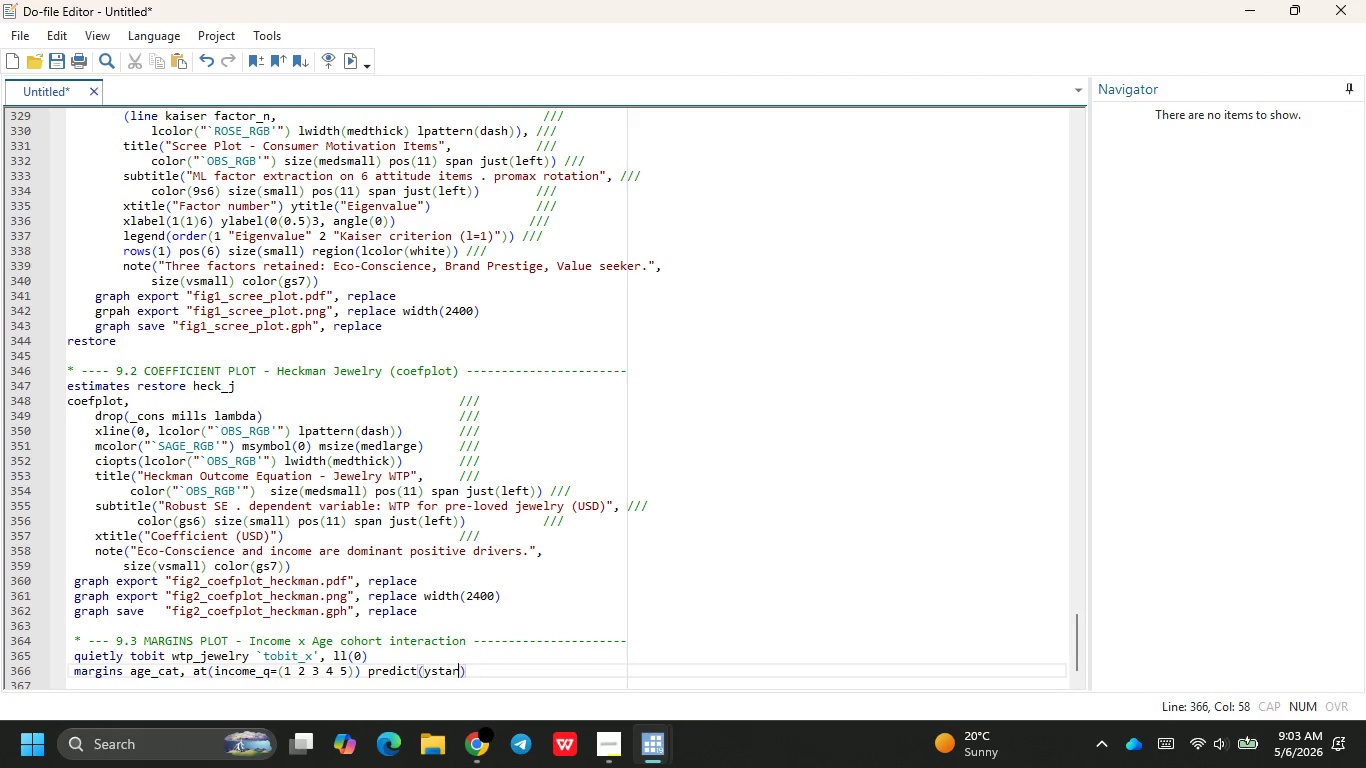 
key(ArrowRight)
 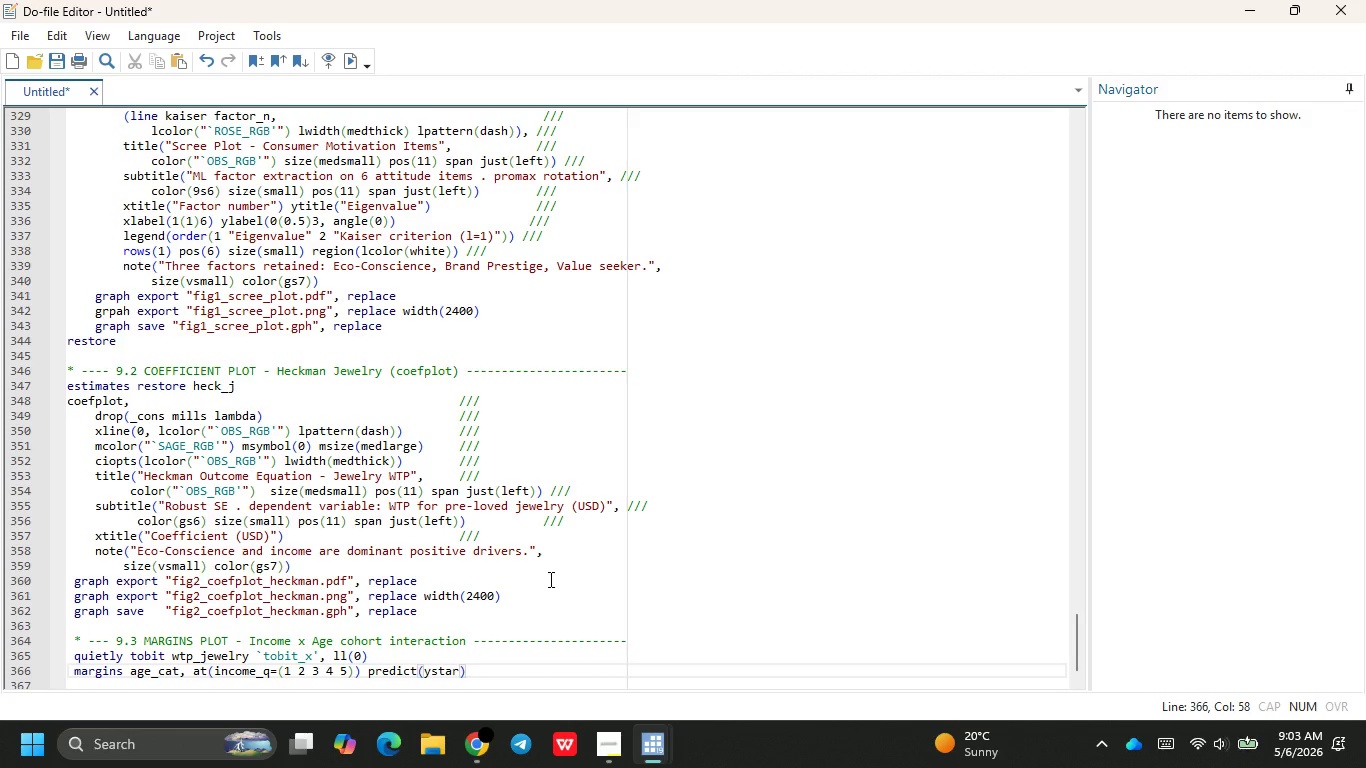 
key(Control+ControlRight)
 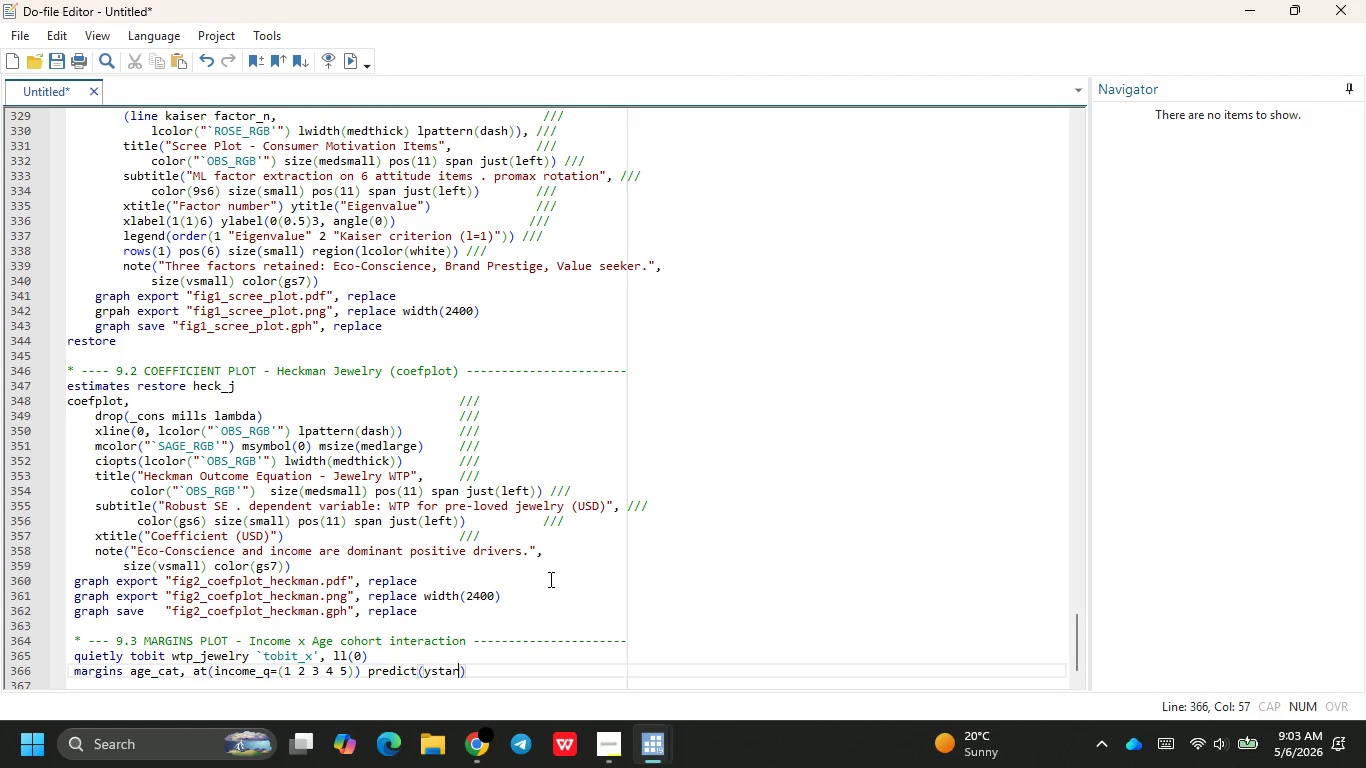 
key(ArrowLeft)
 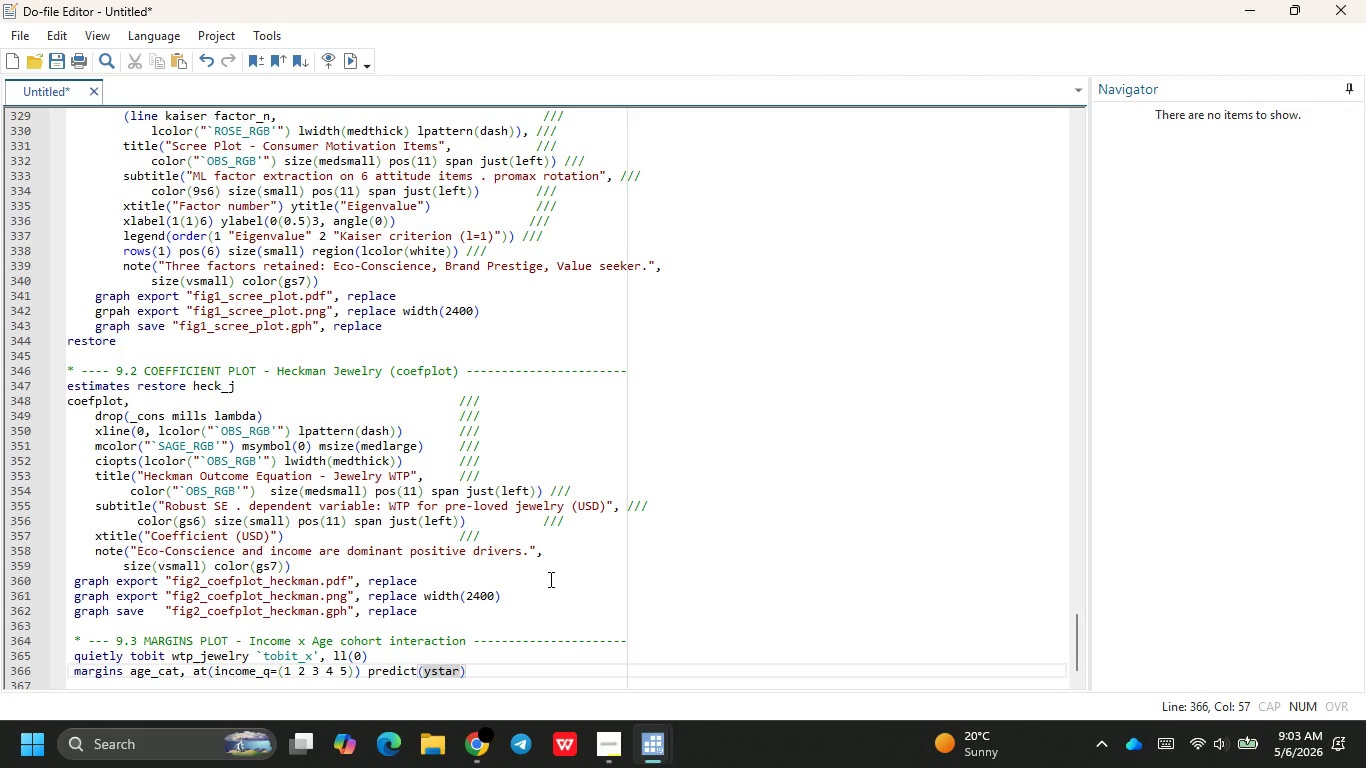 
type((0,.)
 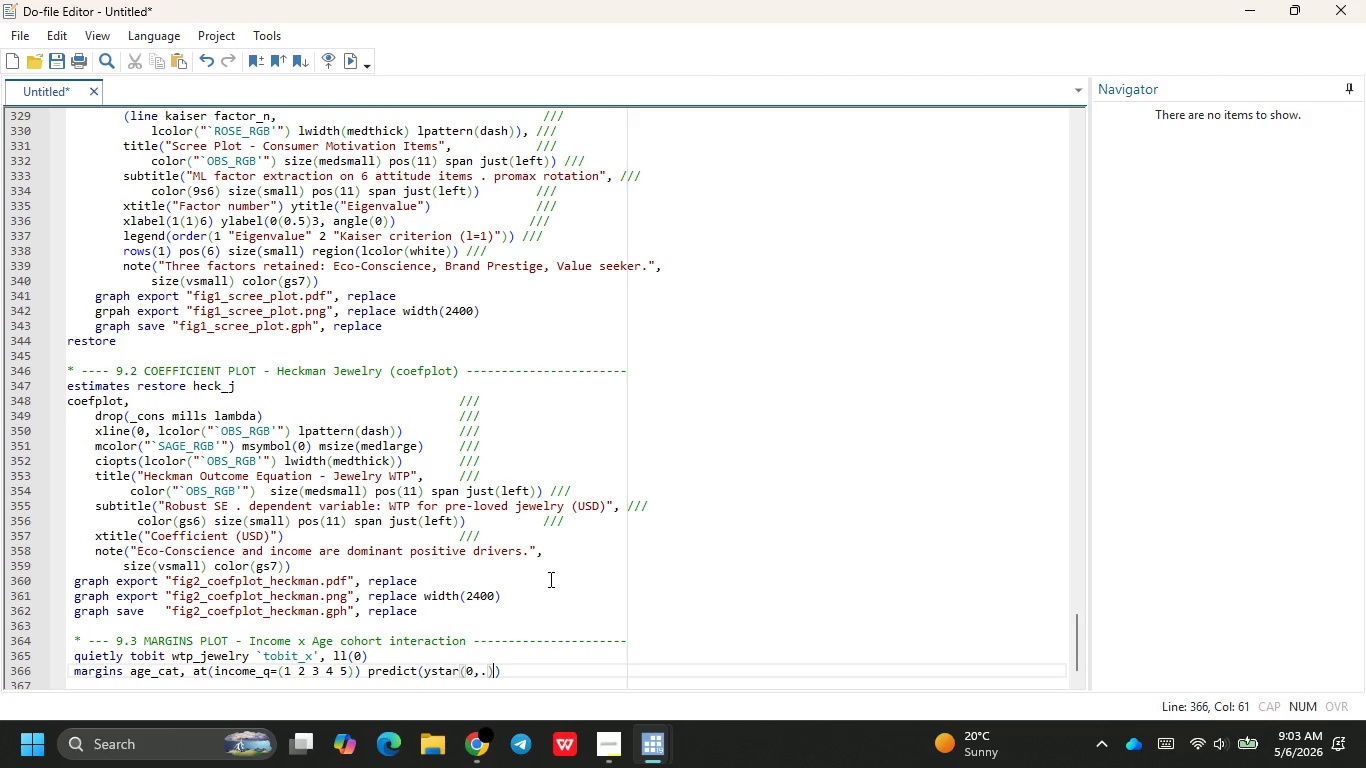 
key(ArrowRight)
 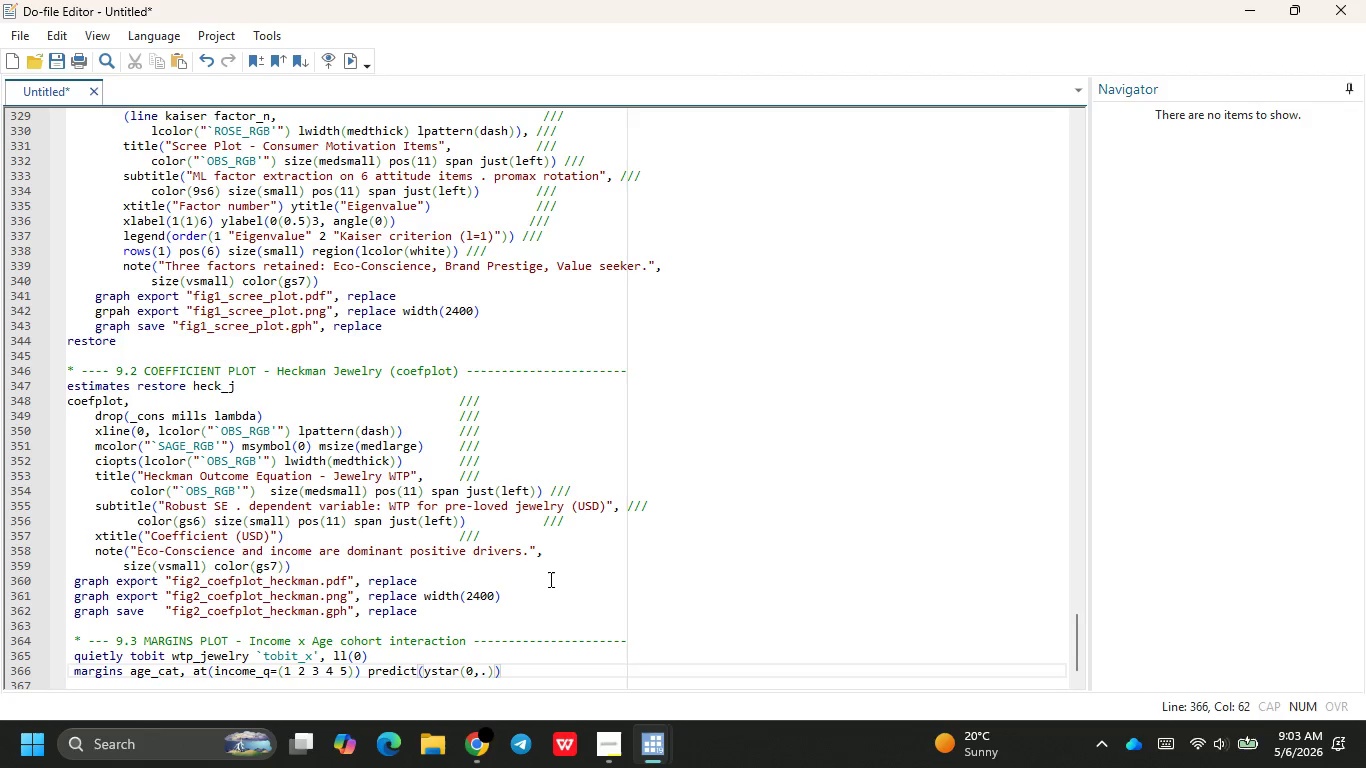 
key(ArrowRight)
 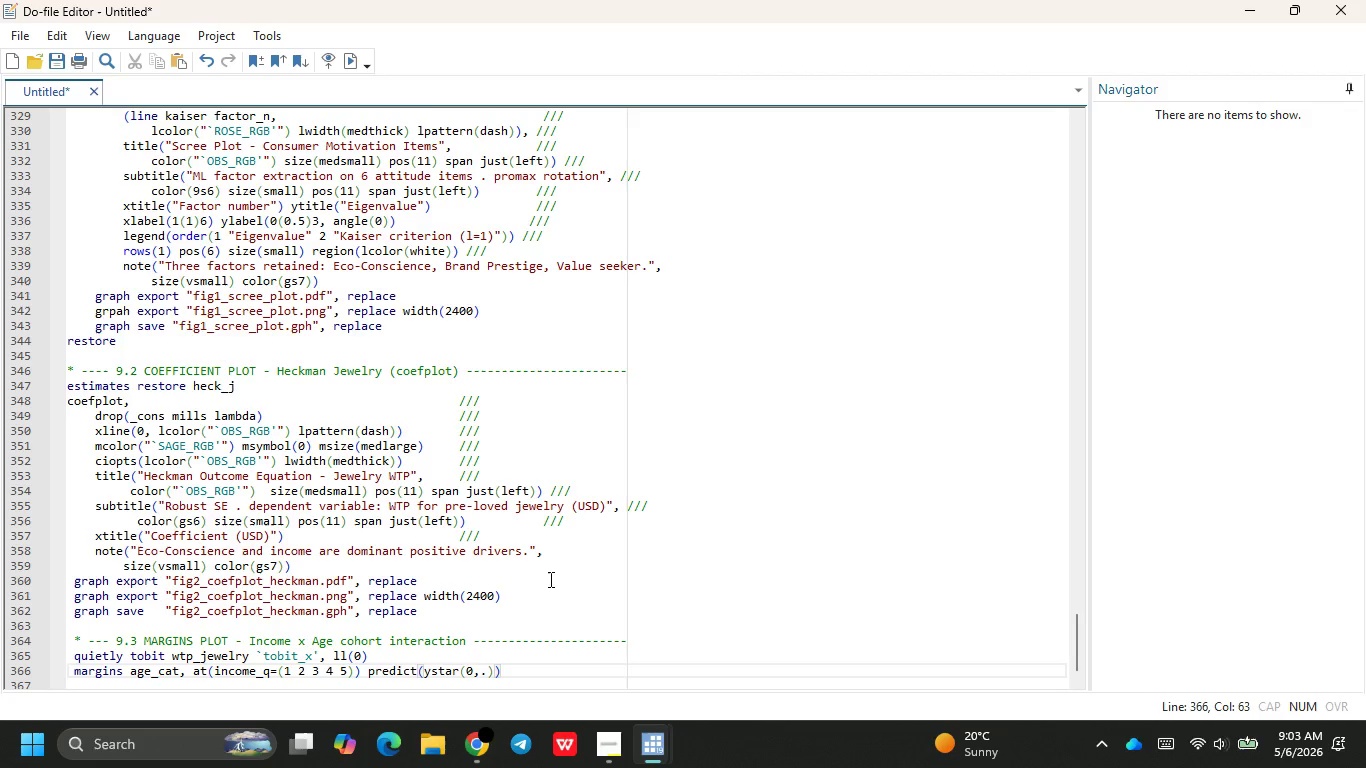 
type( vsquish)
 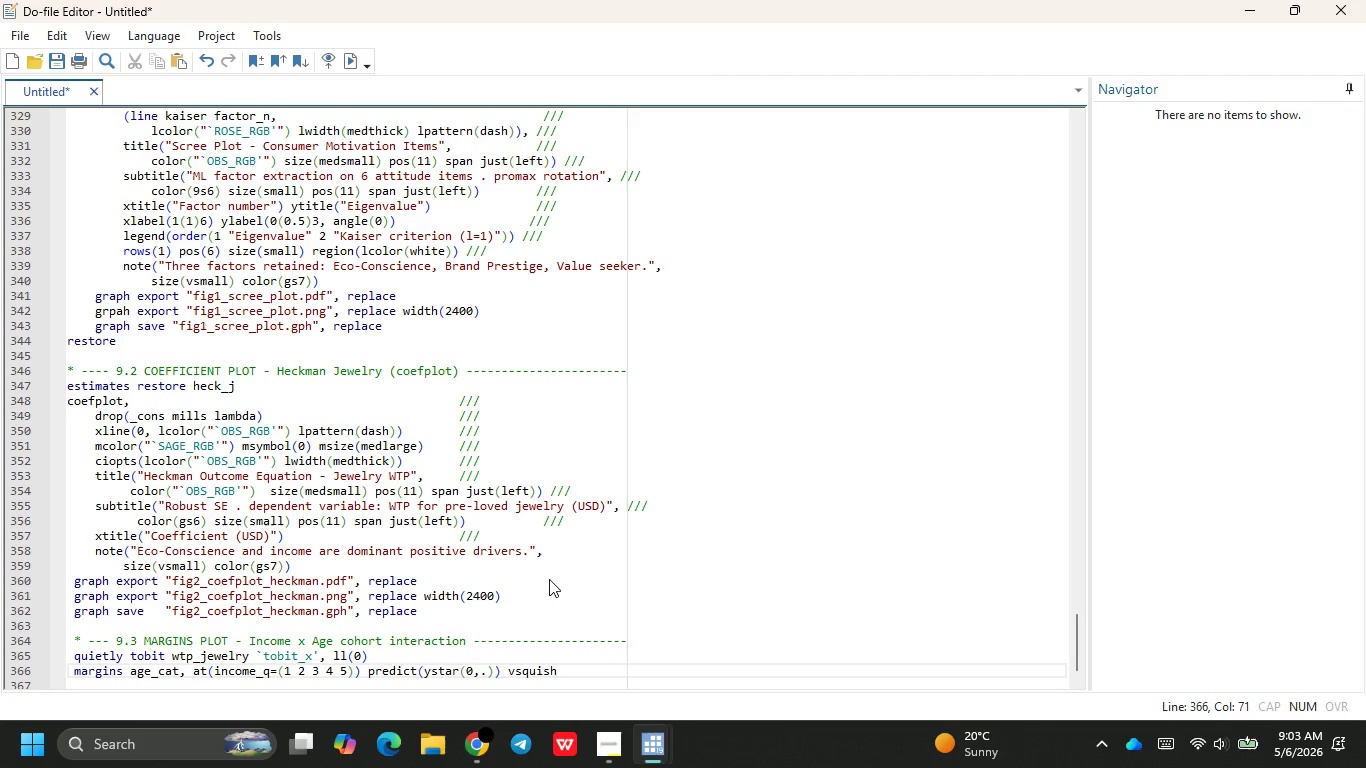 
key(Enter)
 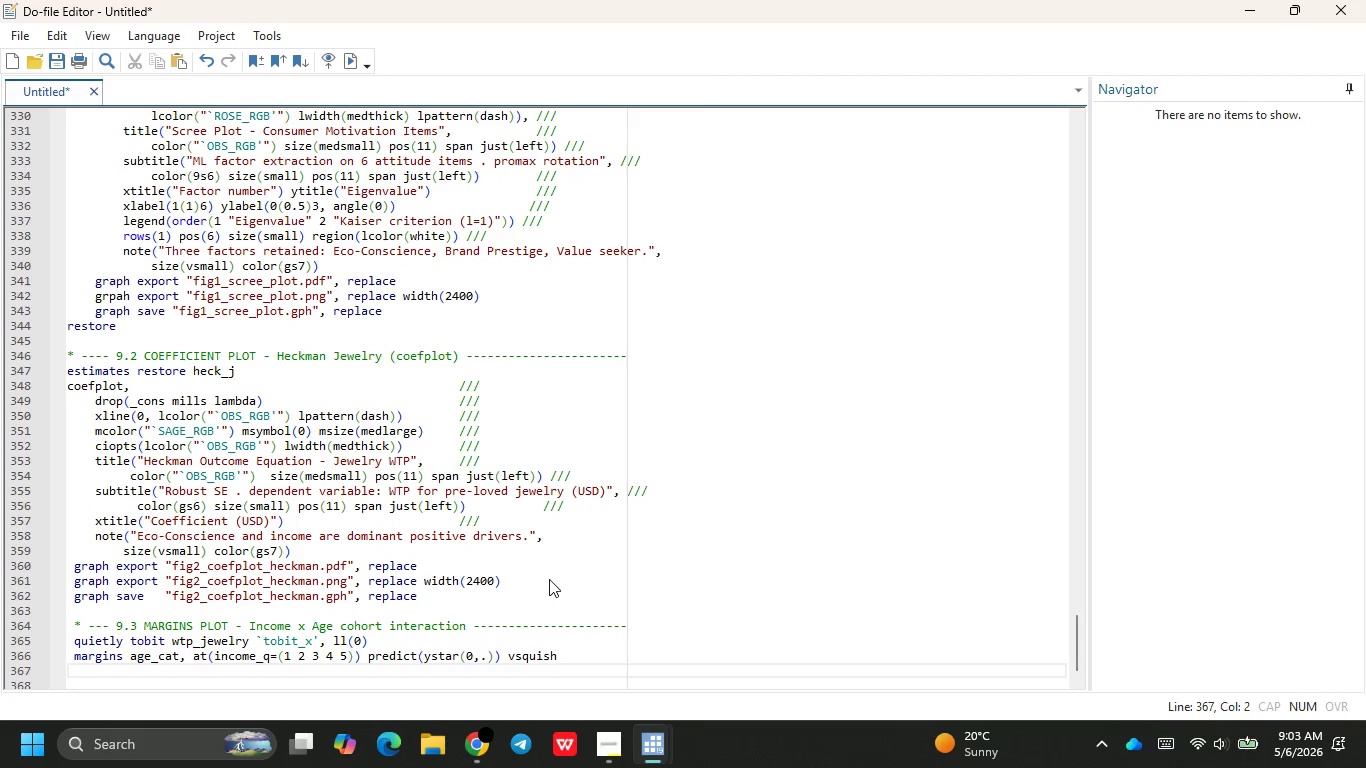 
type(marginsplot, )
 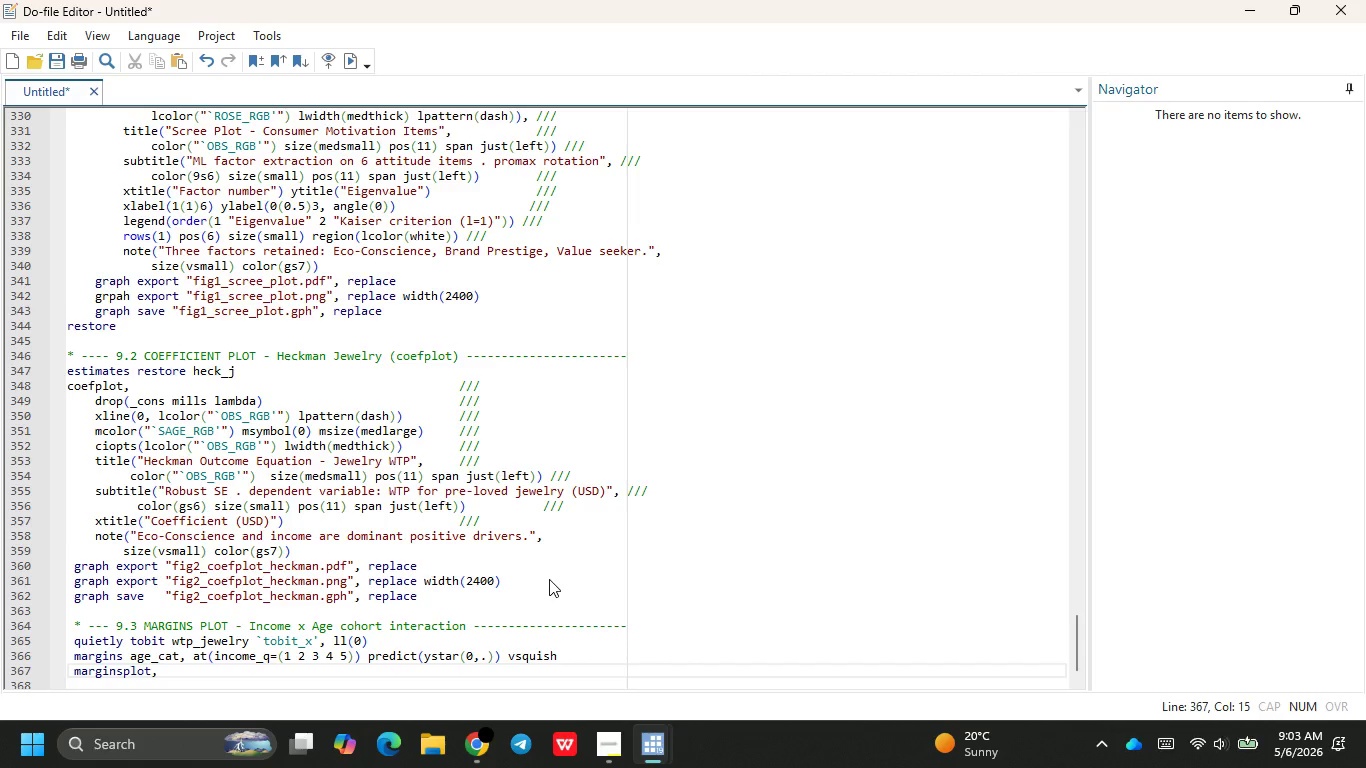 
key(Enter)
 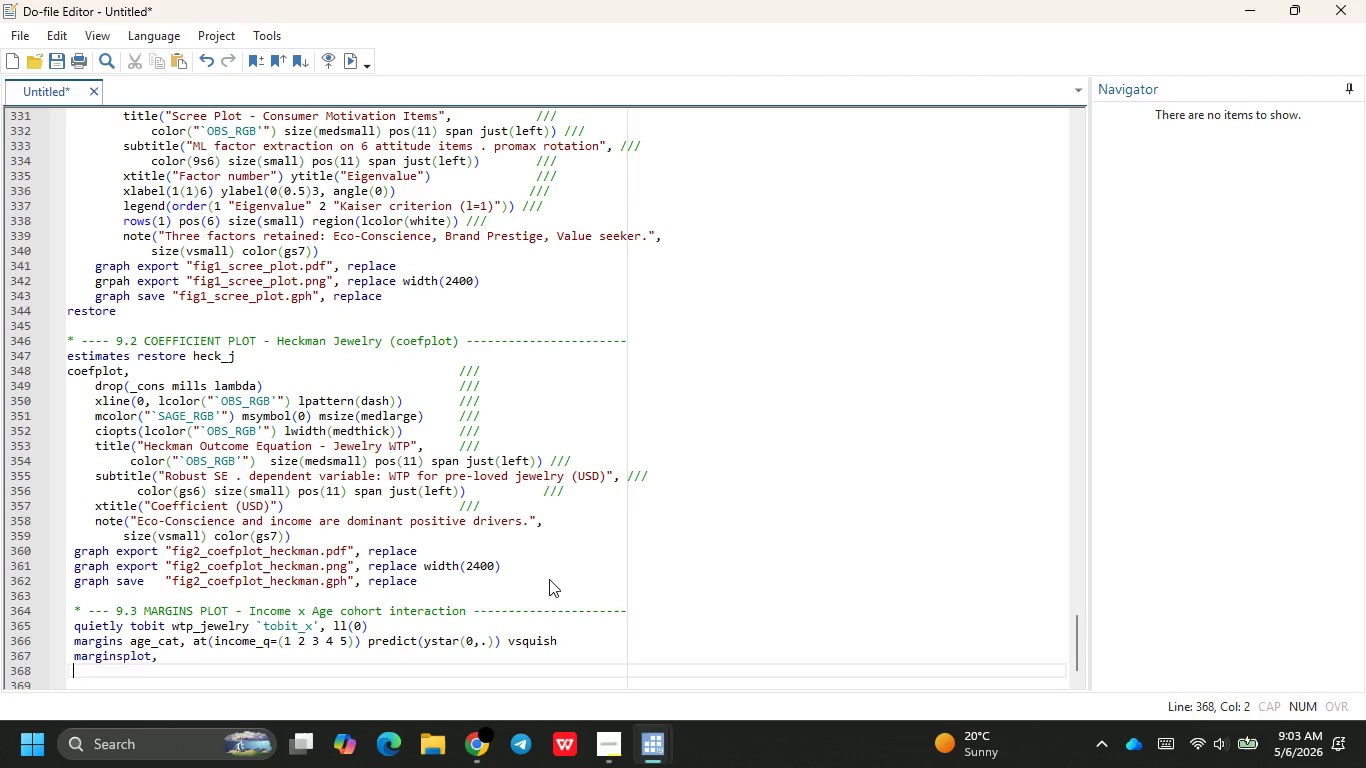 
key(Tab)
key(Tab)
key(Tab)
key(Backspace)
type(x(inom)
key(Backspace)
key(Backspace)
type(come_)
 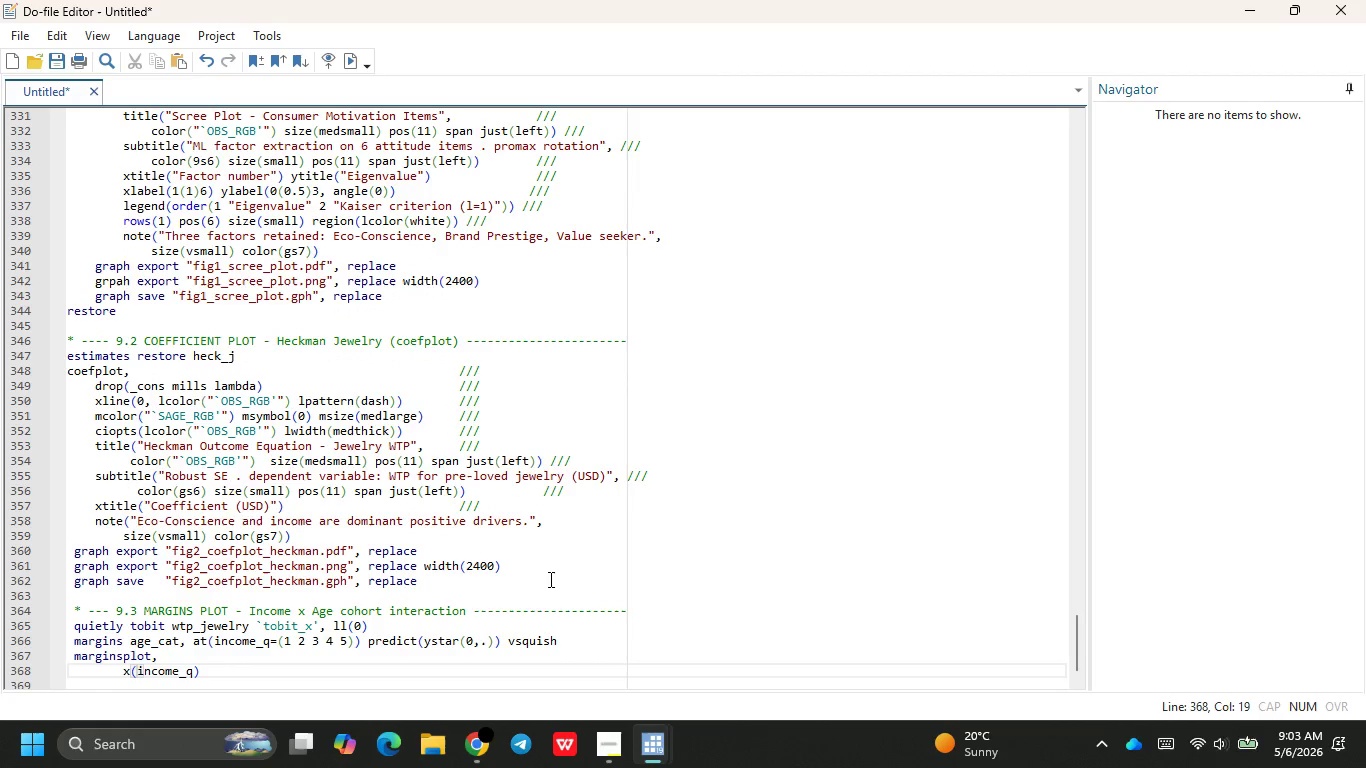 
 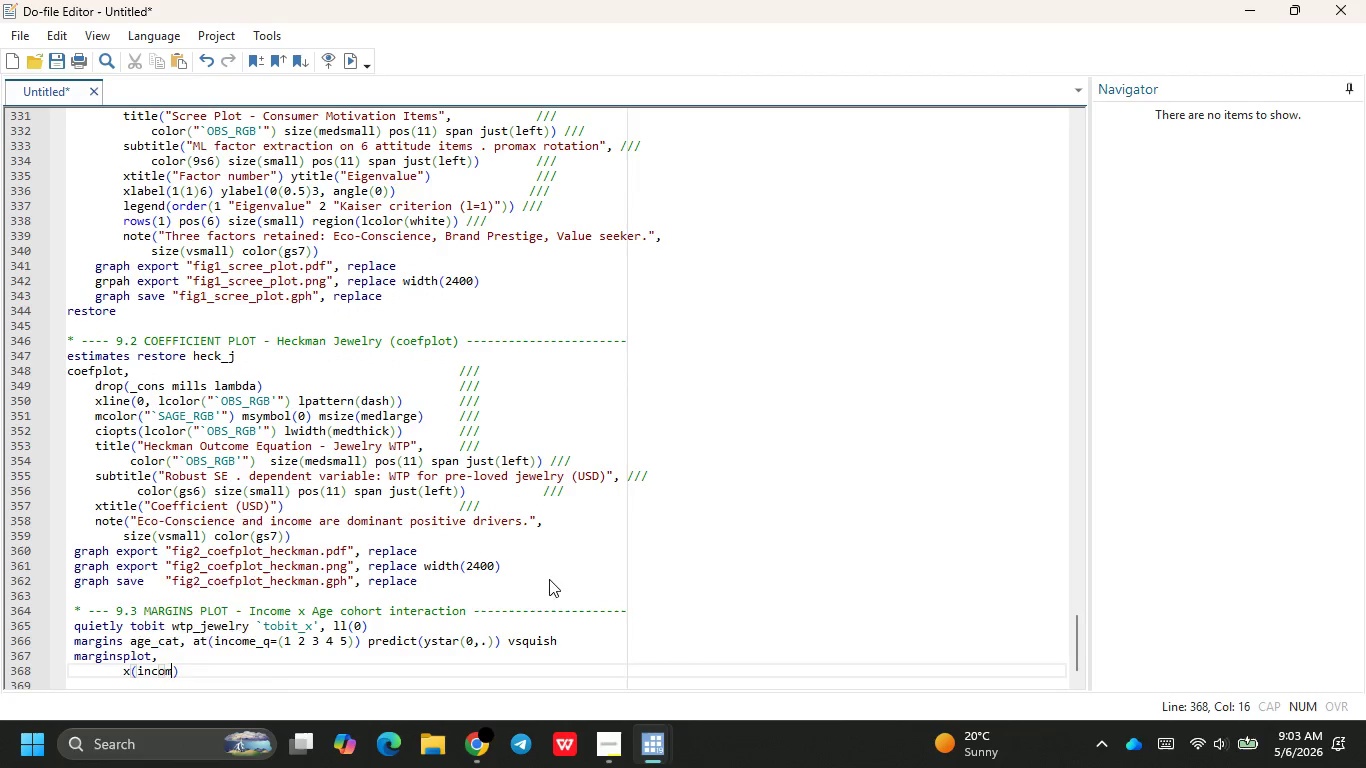 
key(Enter)
 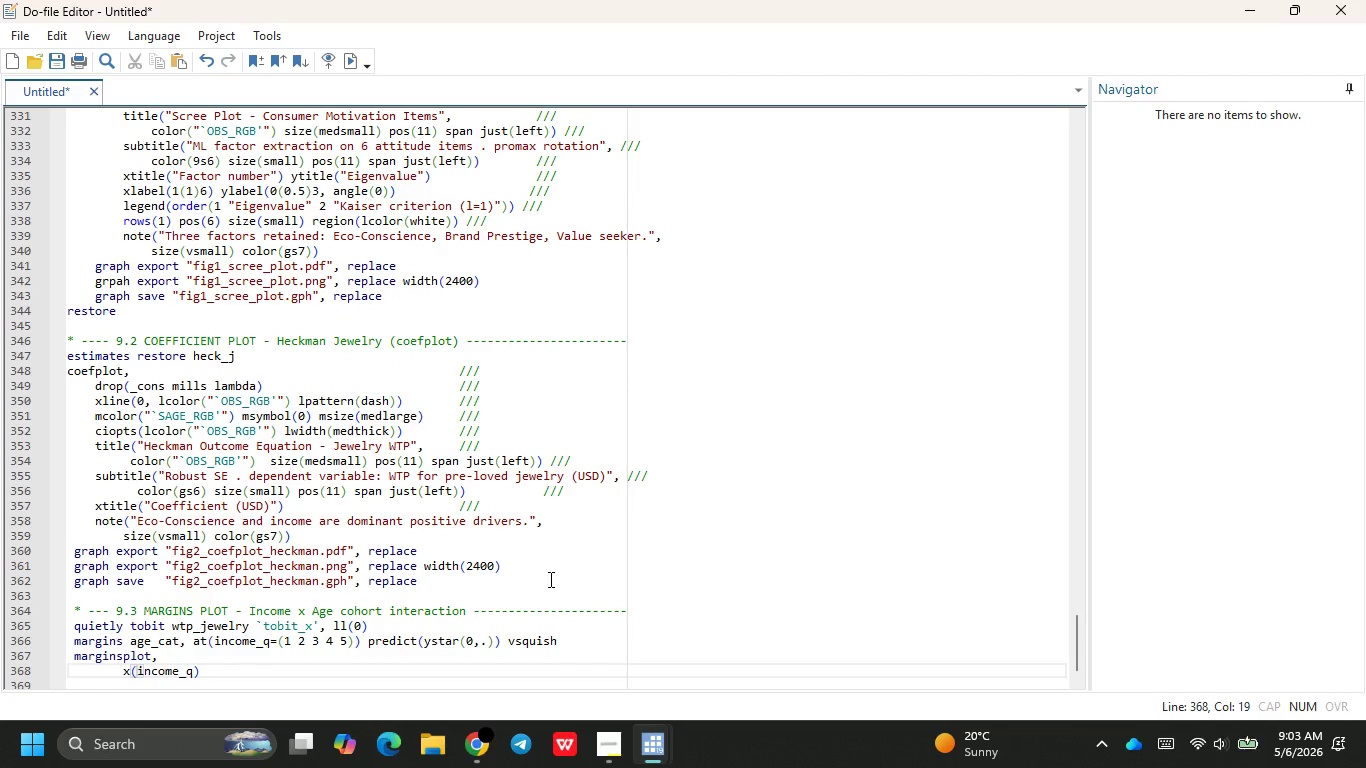 
key(ArrowRight)
 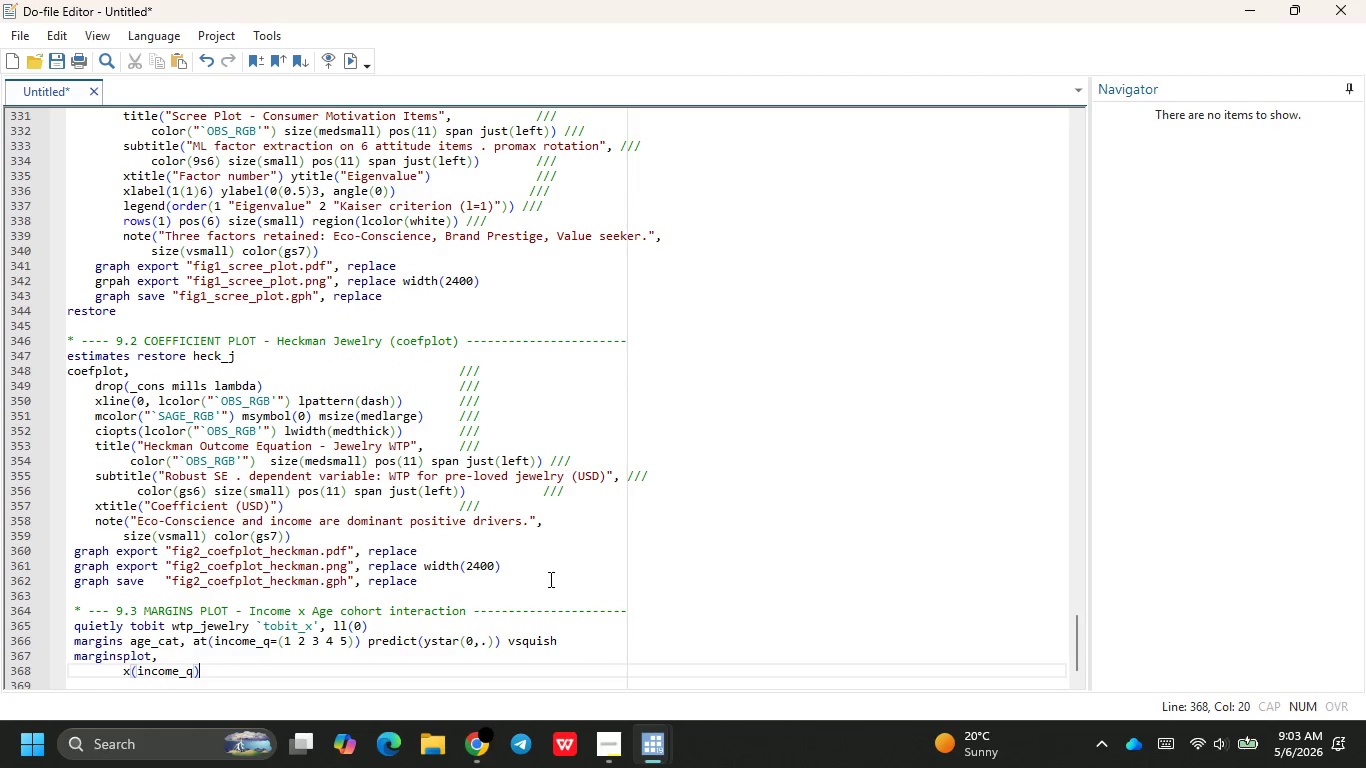 
key(Enter)
 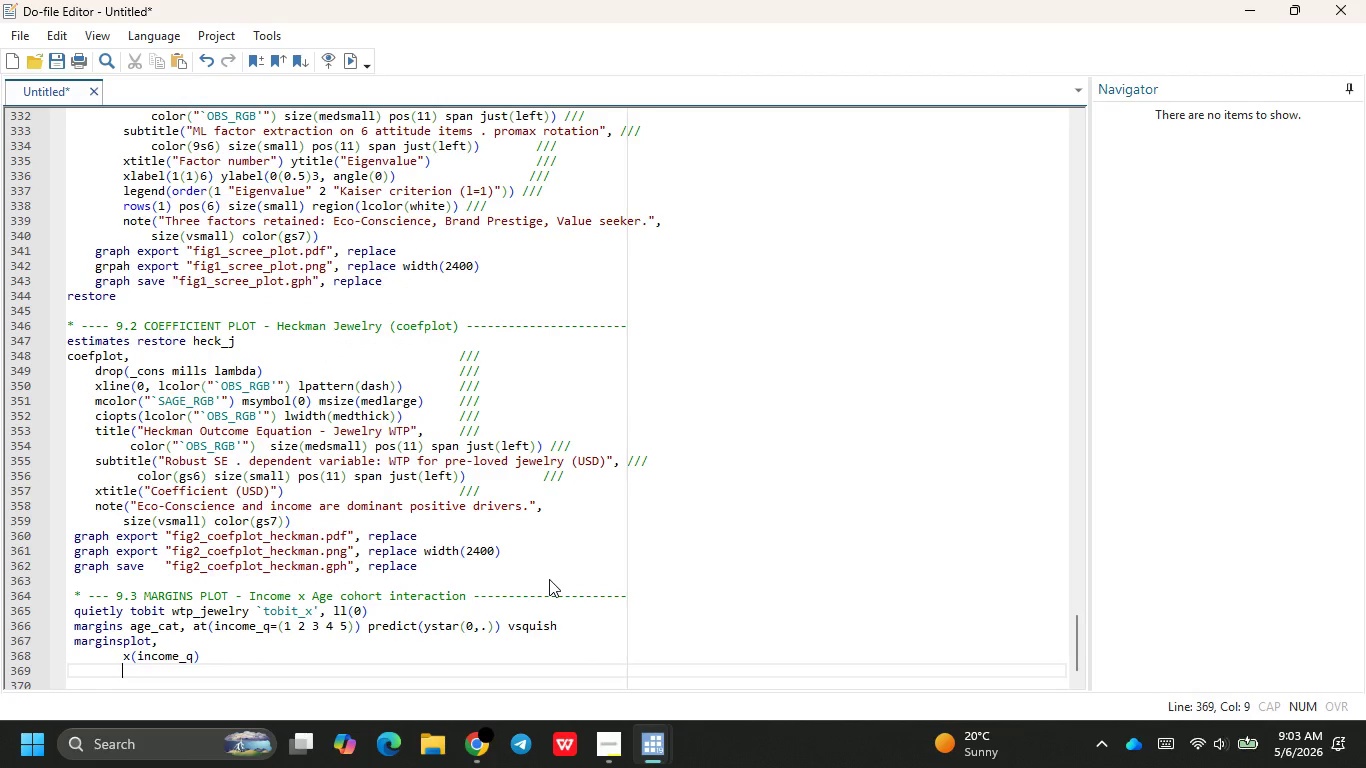 
type(recas)
 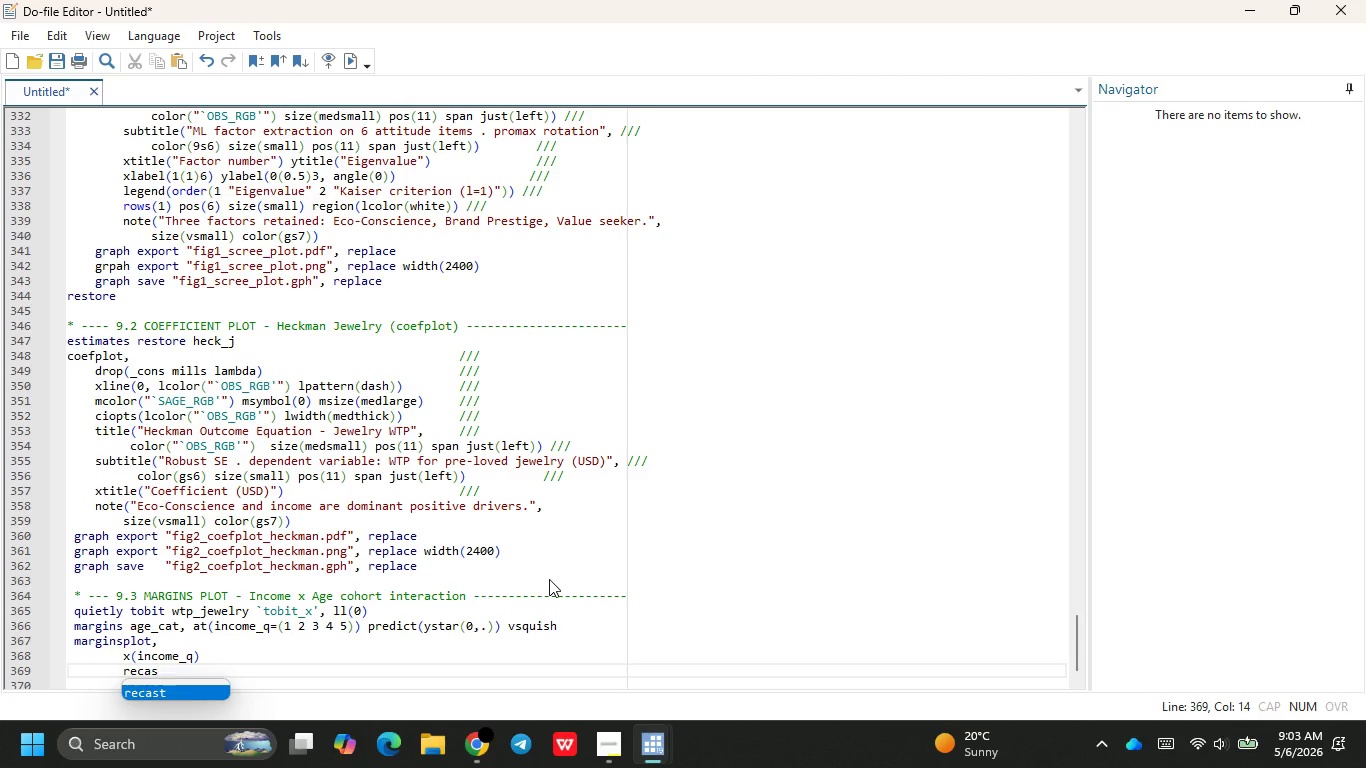 
key(Enter)
 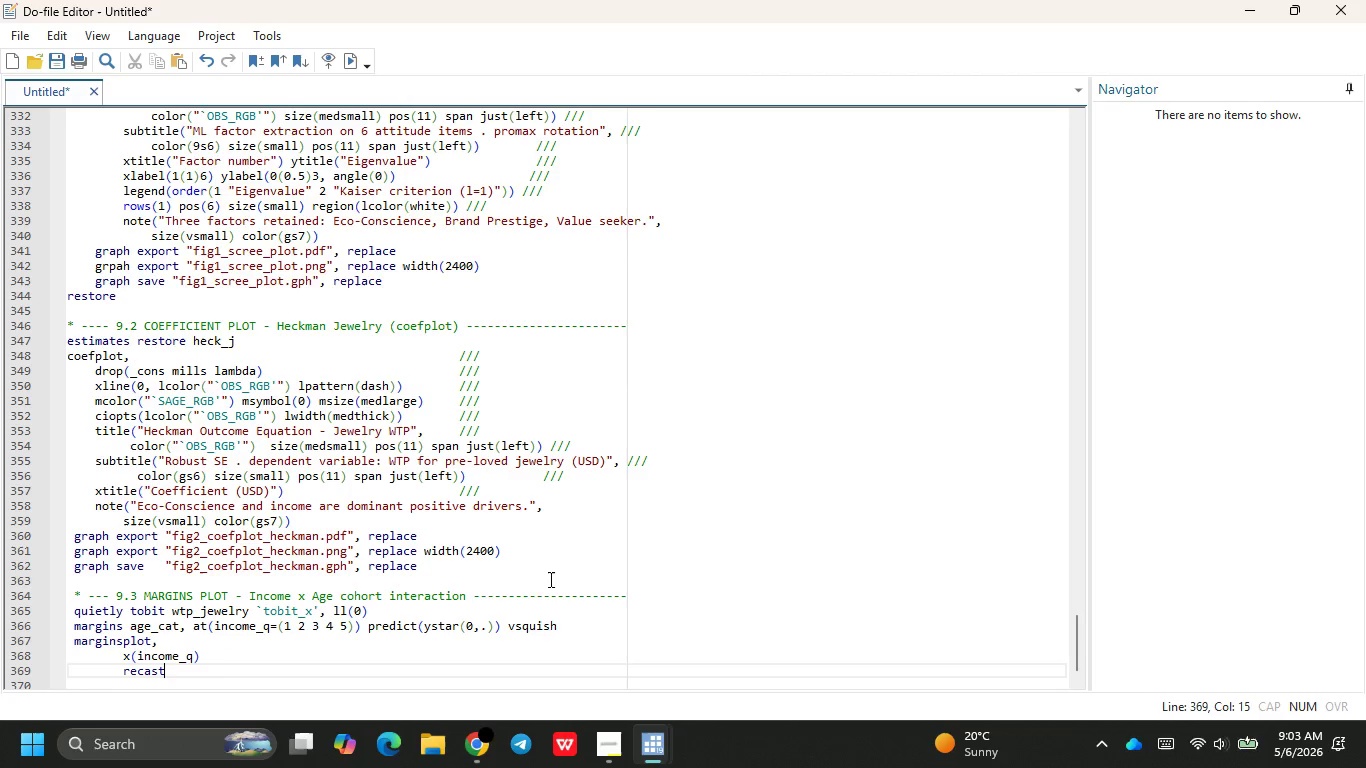 
key(Backspace)
type(ci(ra)
key(Backspace)
key(Backspace)
key(Backspace)
key(Backspace)
key(Backspace)
type(tci)
 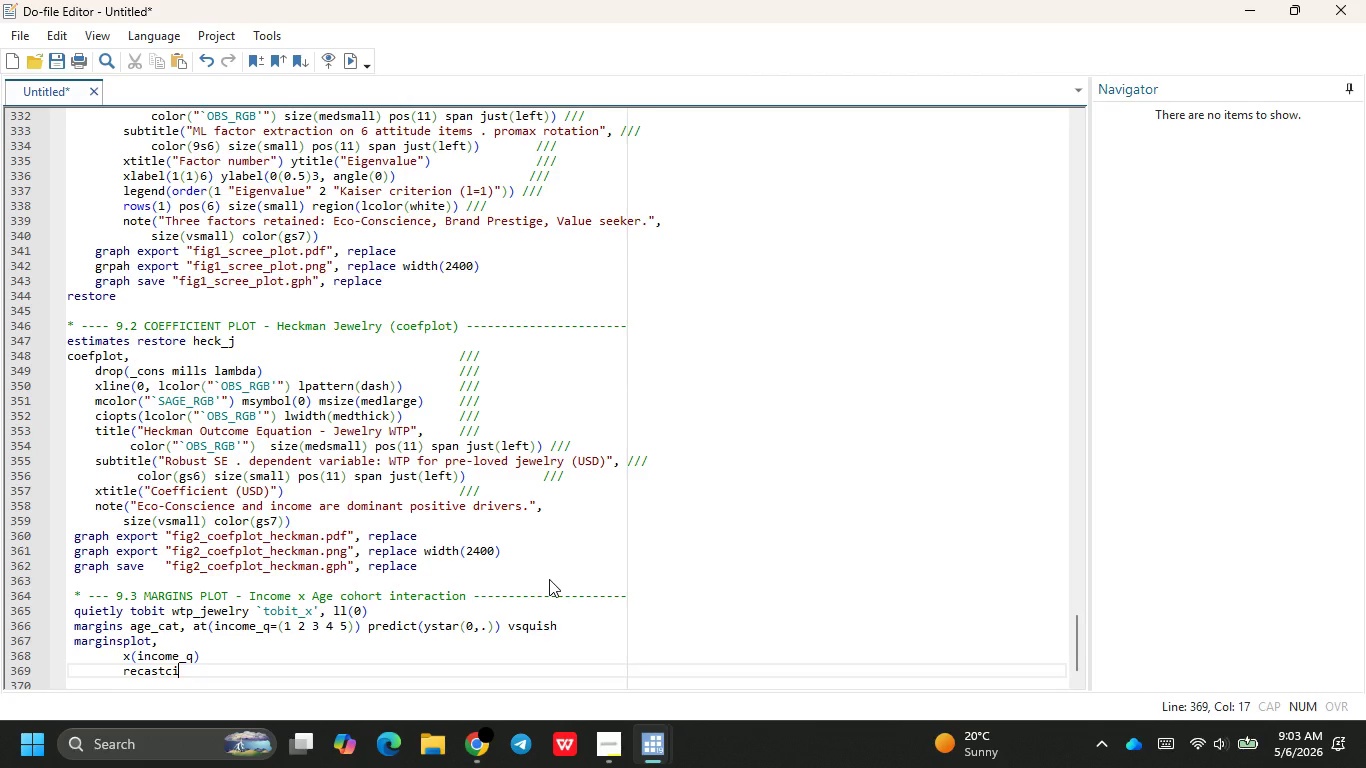 
type((rarea)
 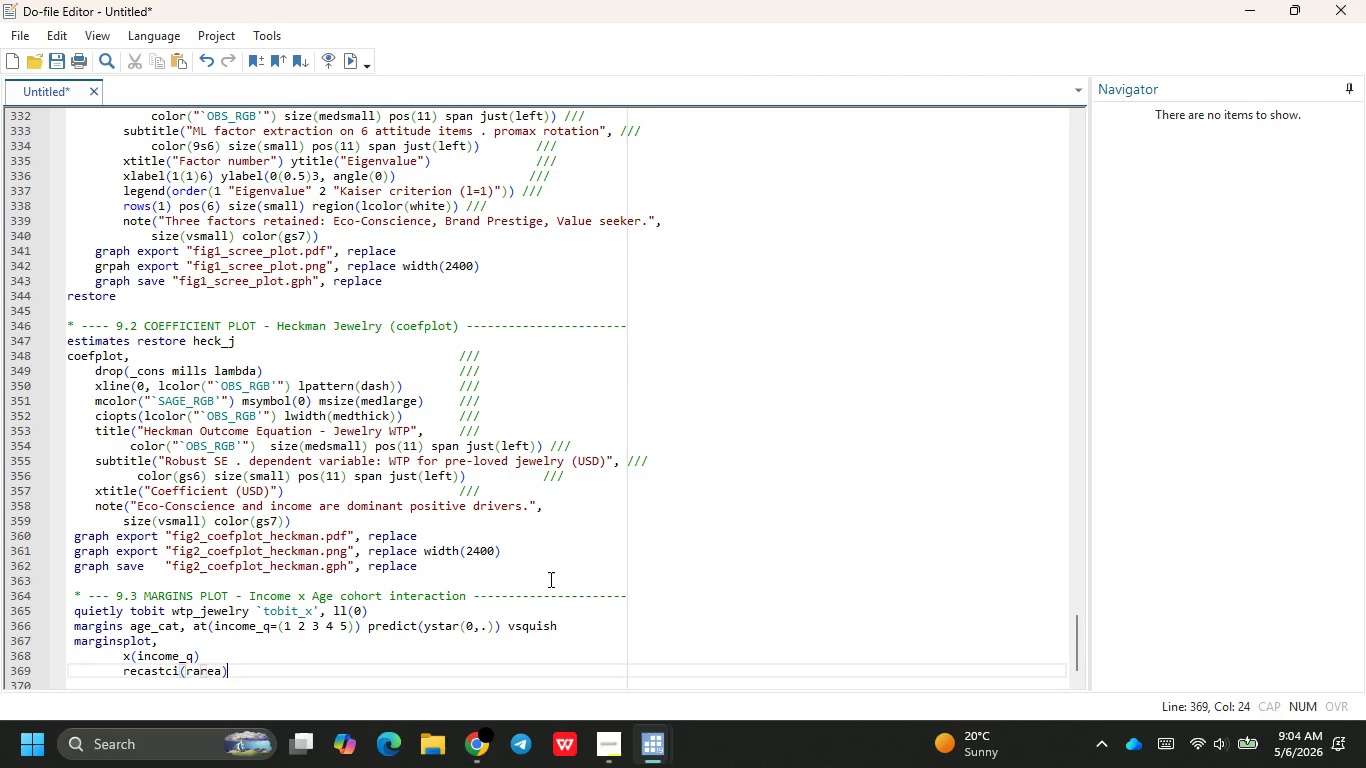 
key(ArrowRight)
 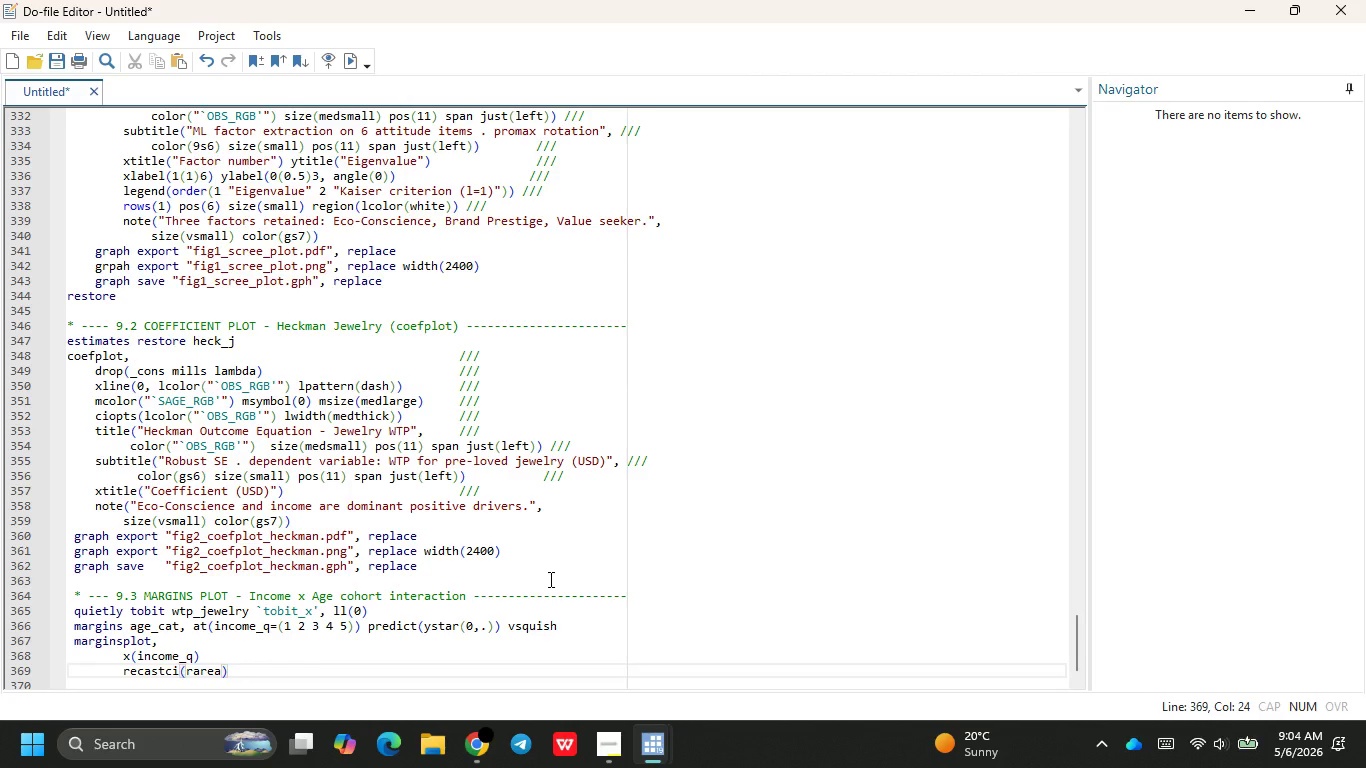 
key(Enter)
 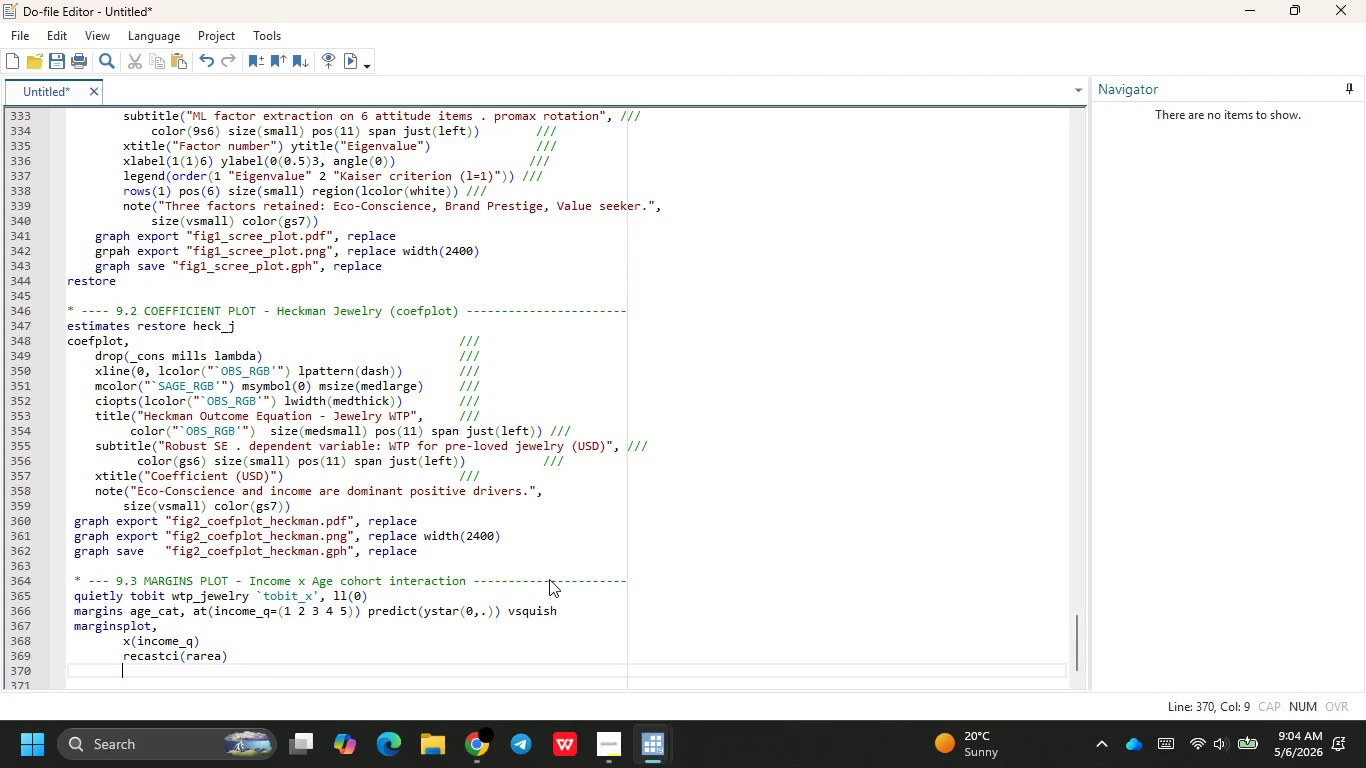 
type(ciop)
 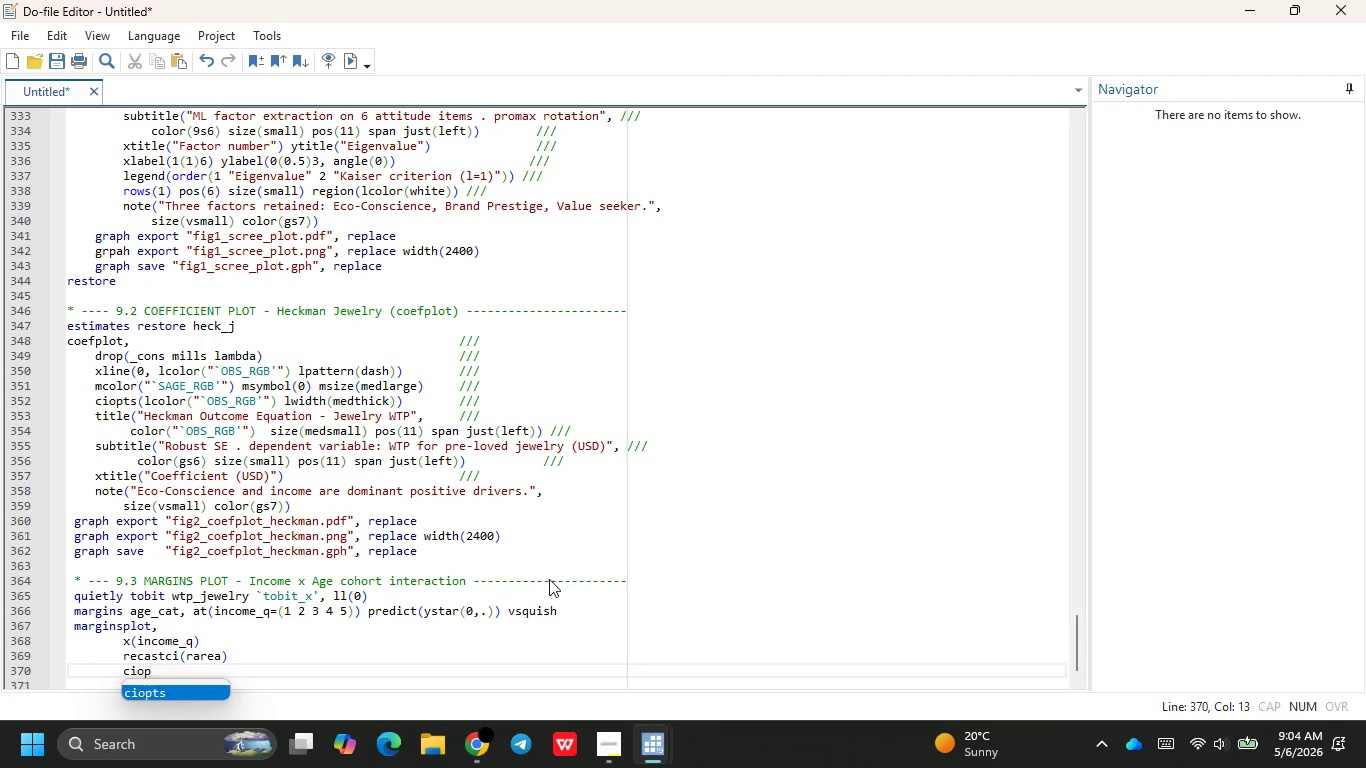 
key(Enter)
 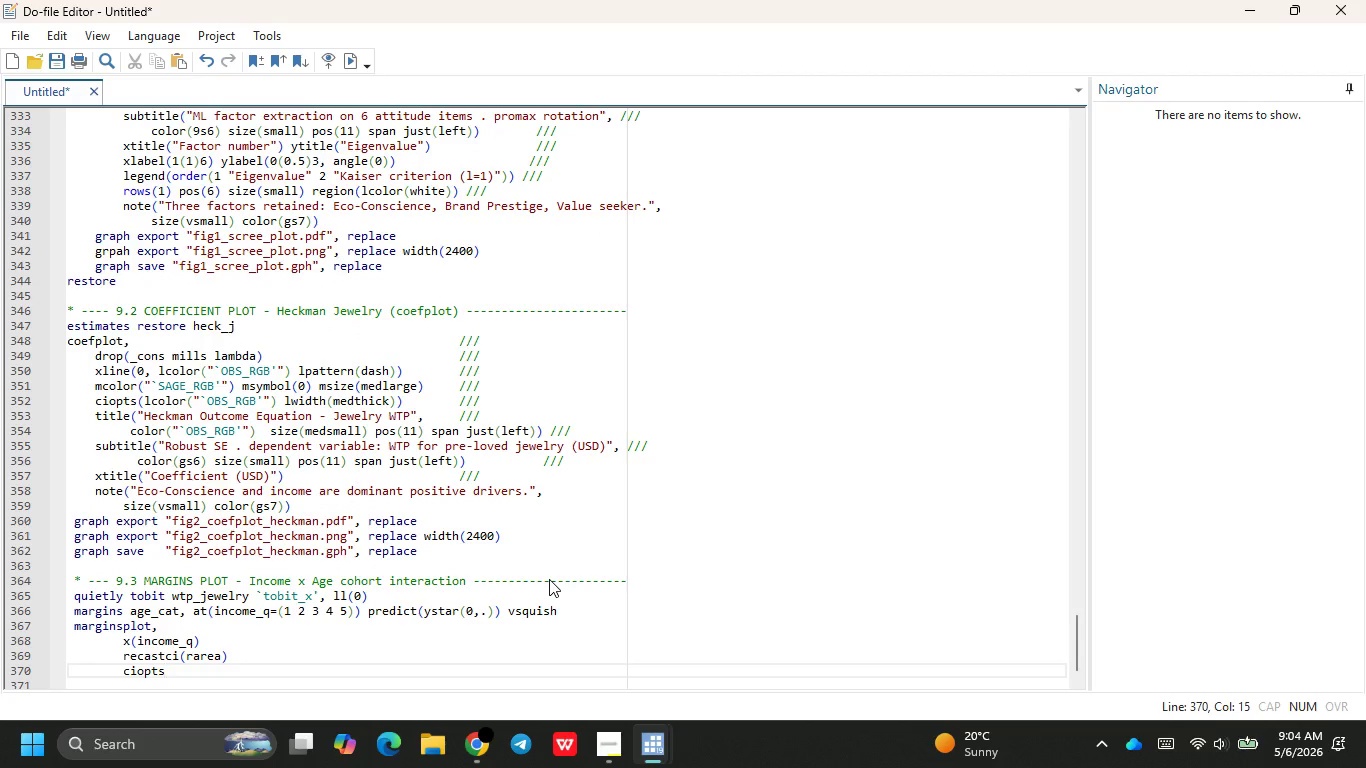 
type((color(")
key(Tab)
key(Backspace)
type(`S)
 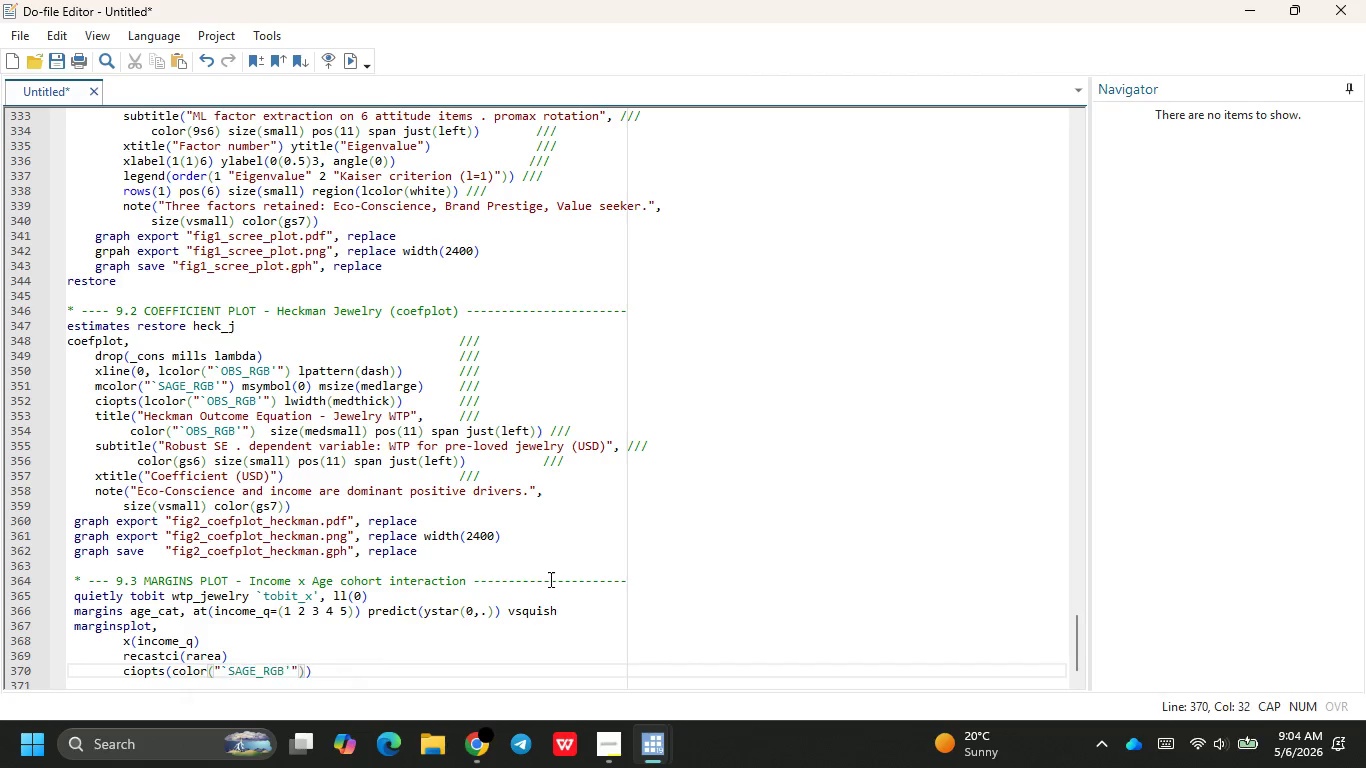 
 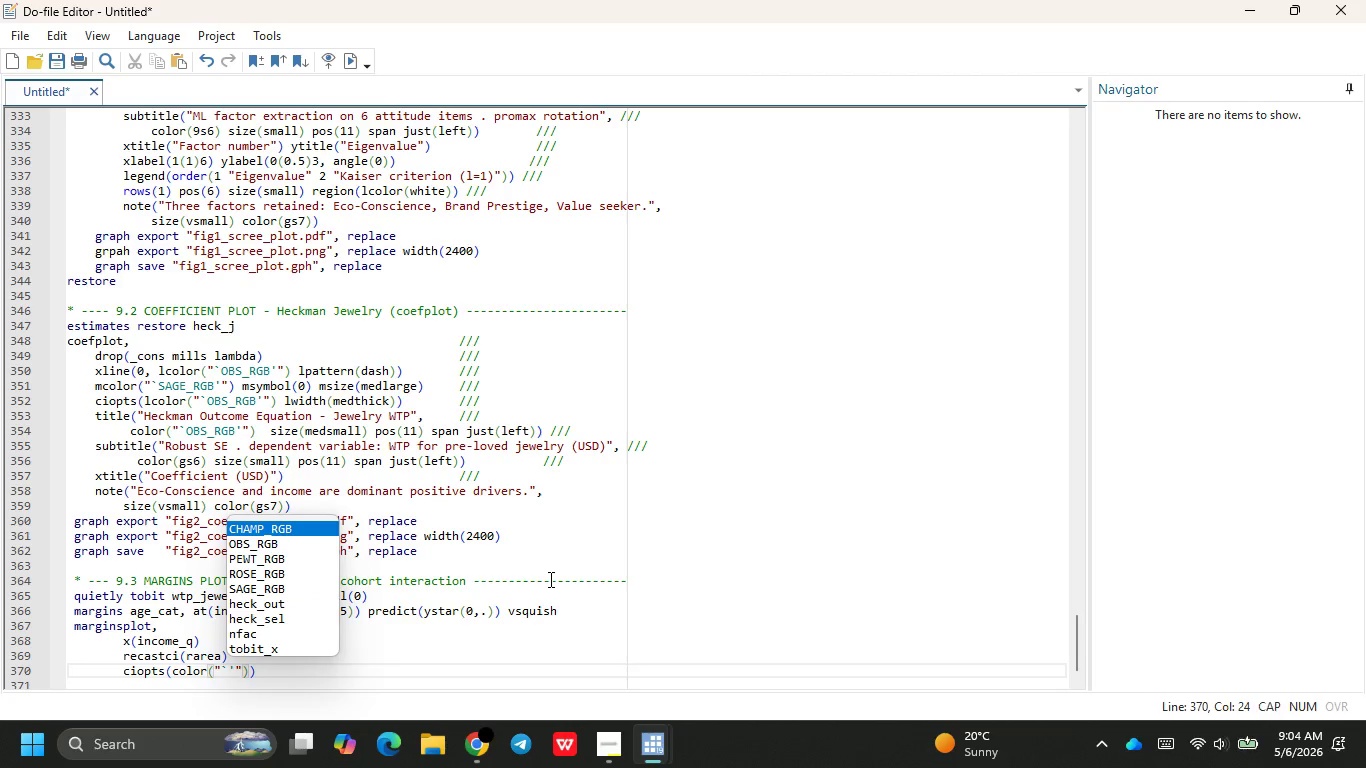 
key(Enter)
 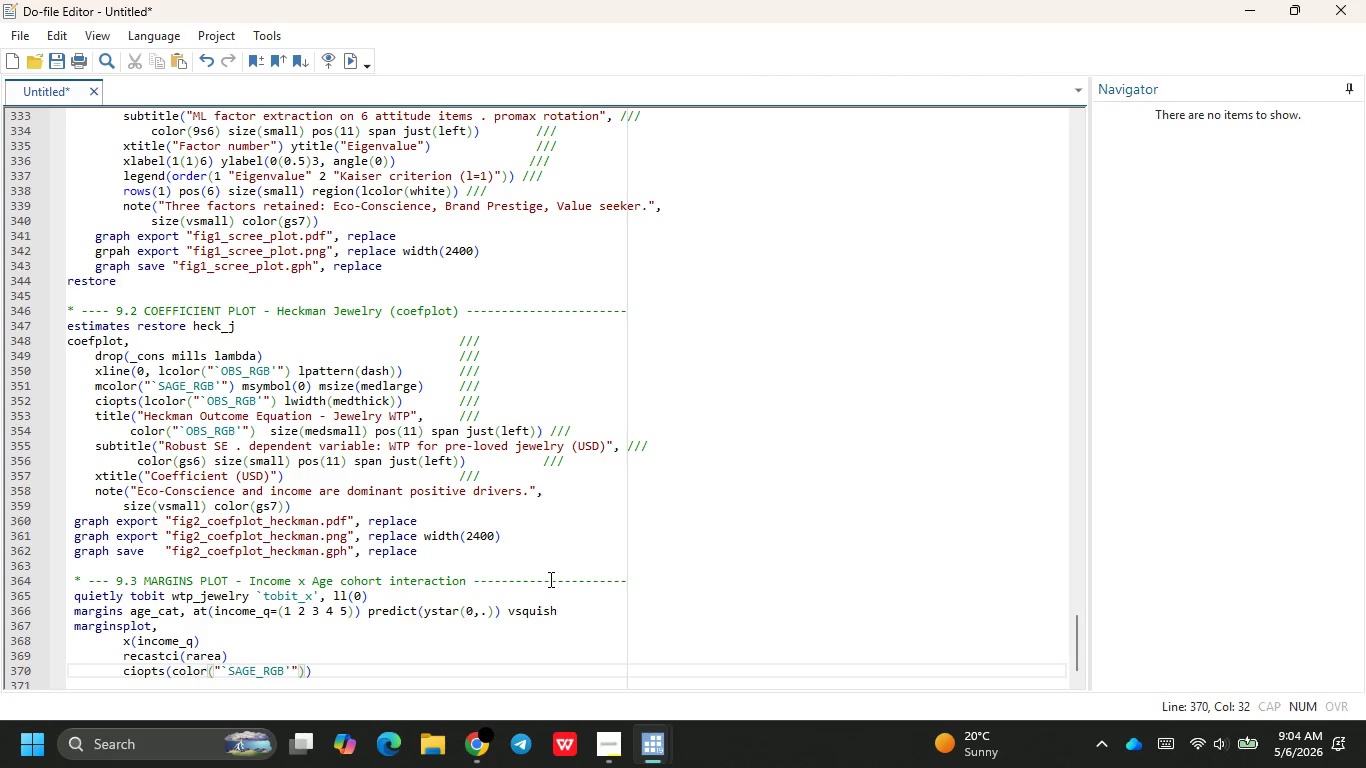 
key(CapsLock)
 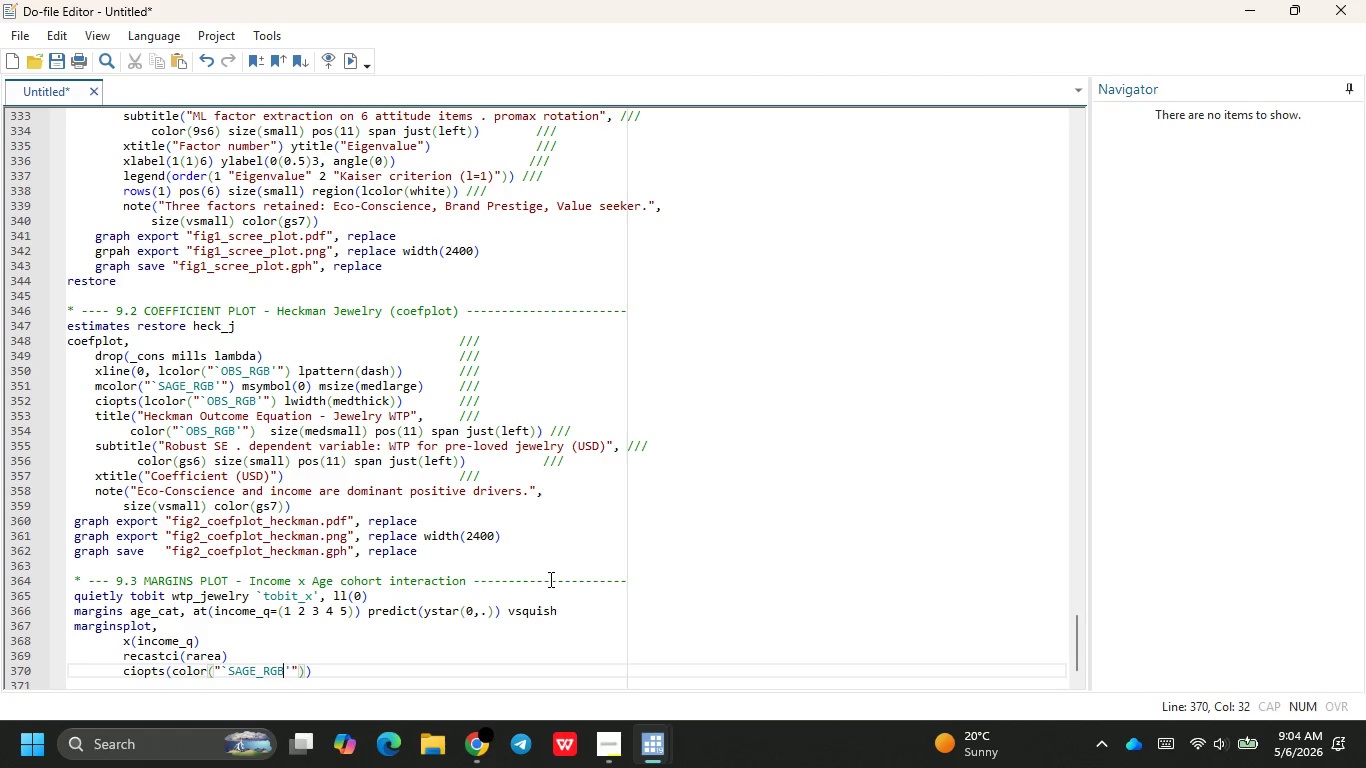 
key(ArrowRight)
 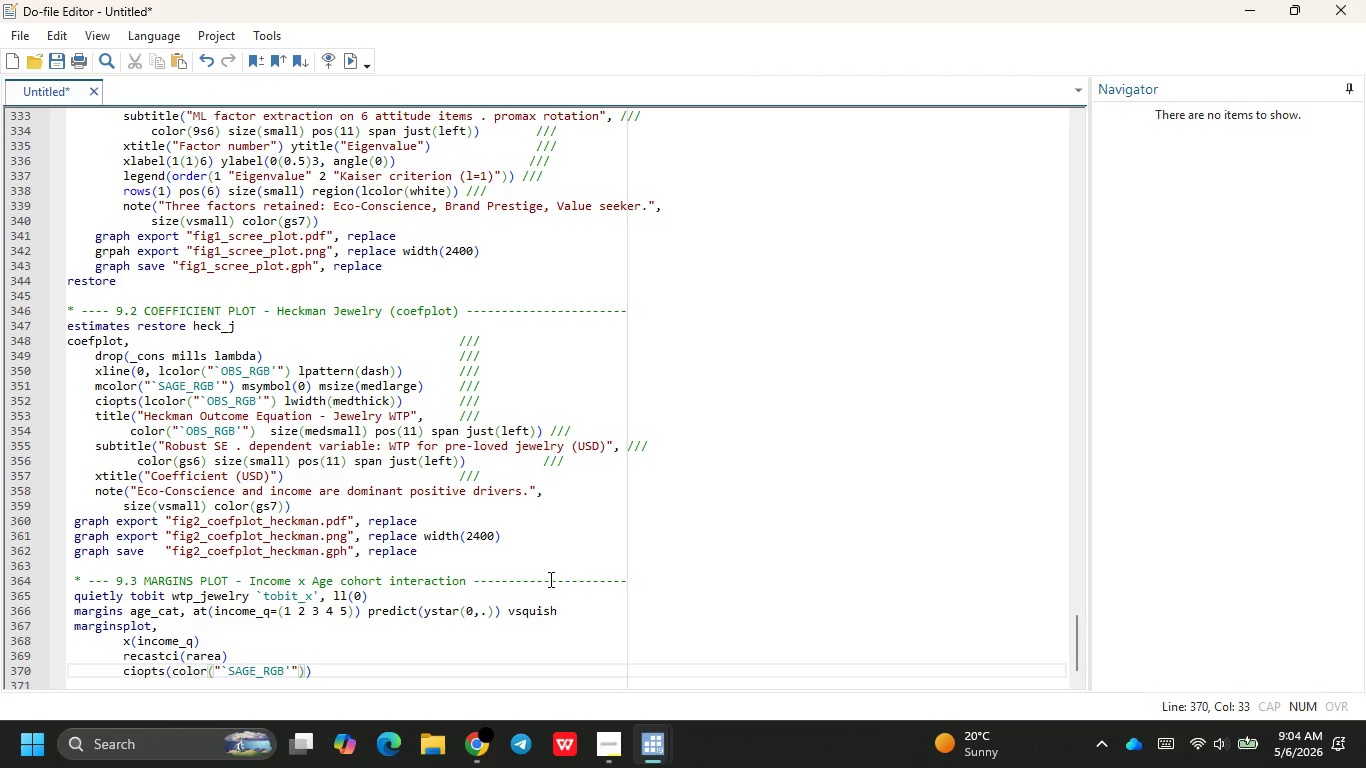 
wait(6.33)
 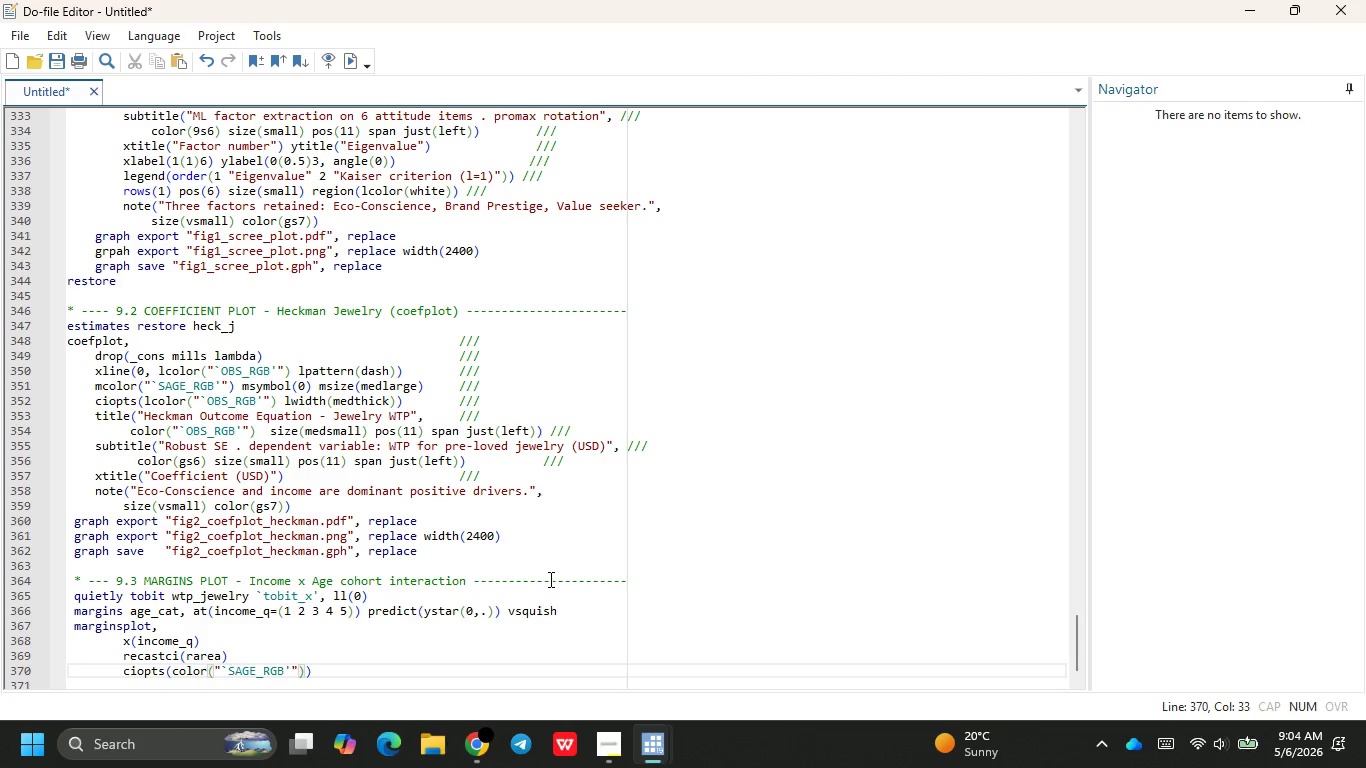 
type(%30)
 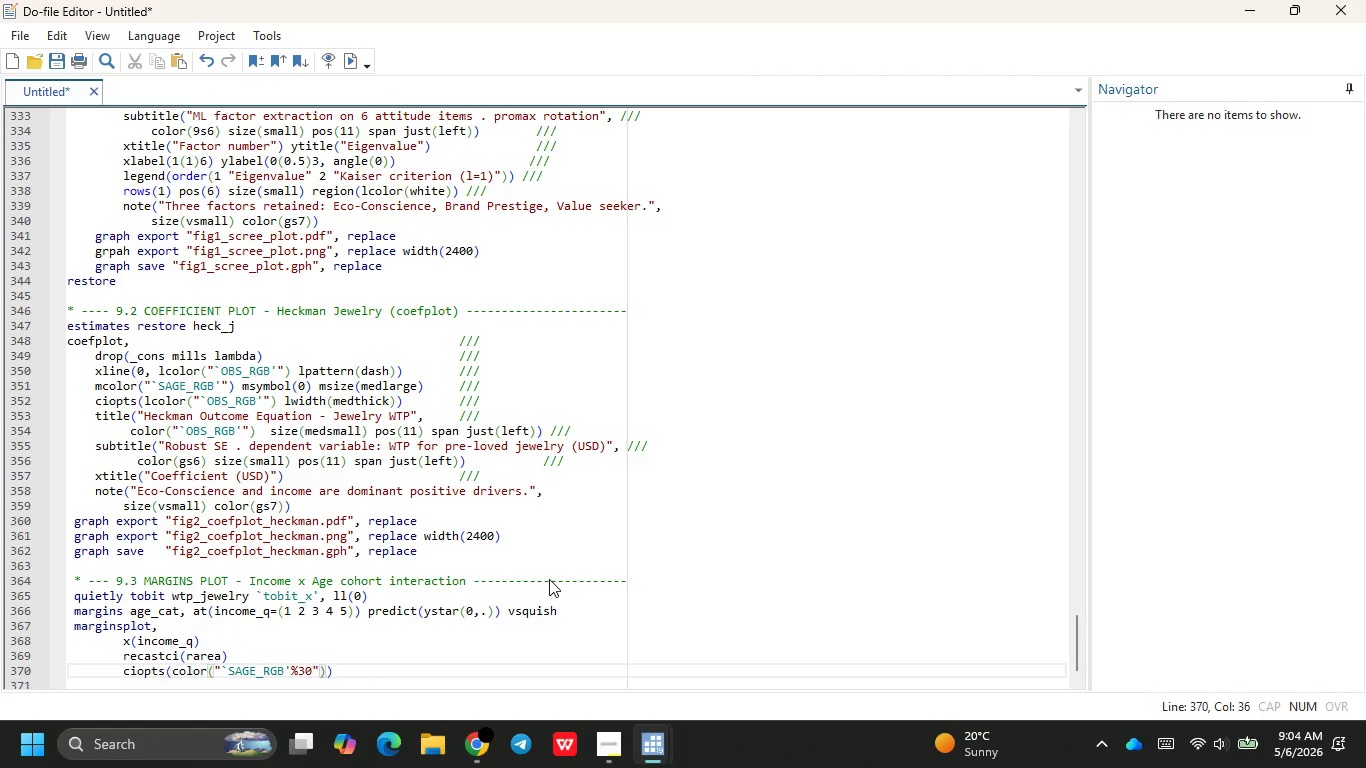 
key(ArrowRight)
 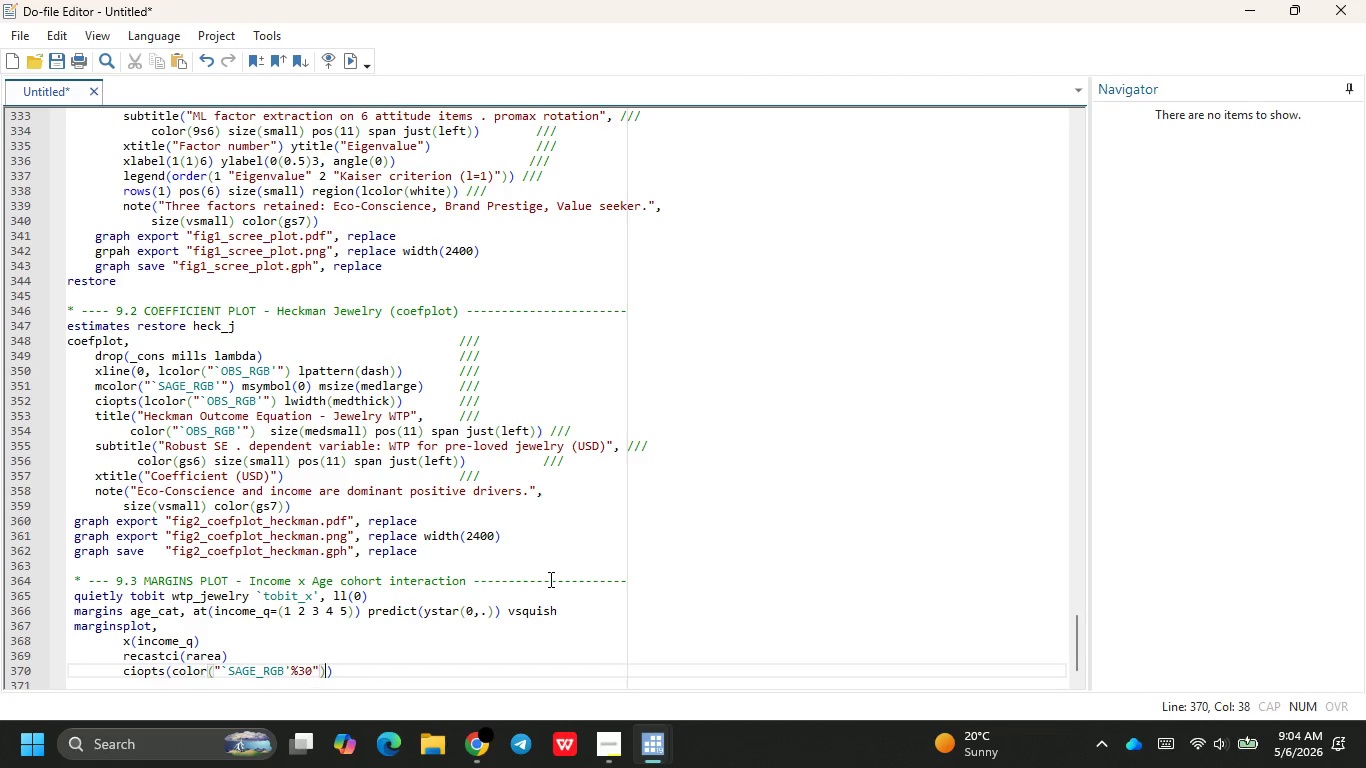 
key(ArrowRight)
 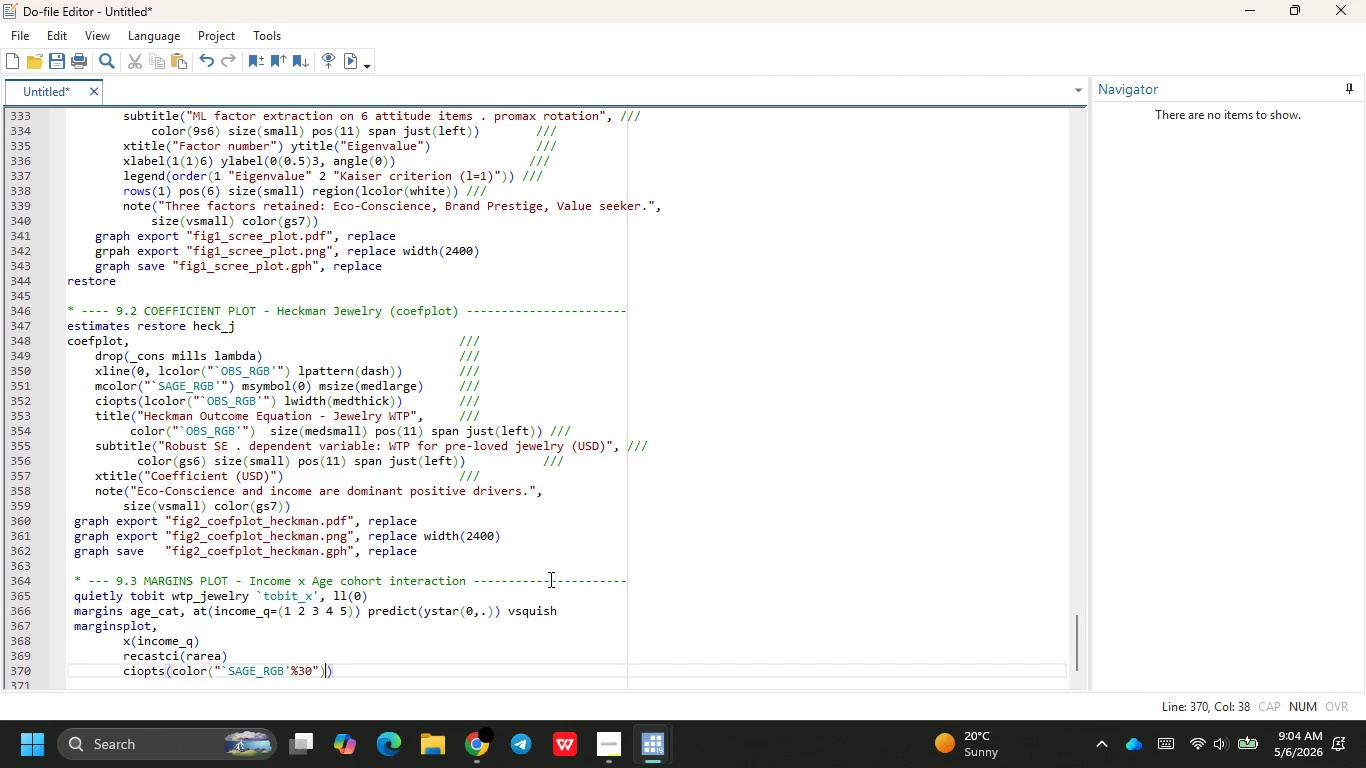 
key(ArrowRight)
 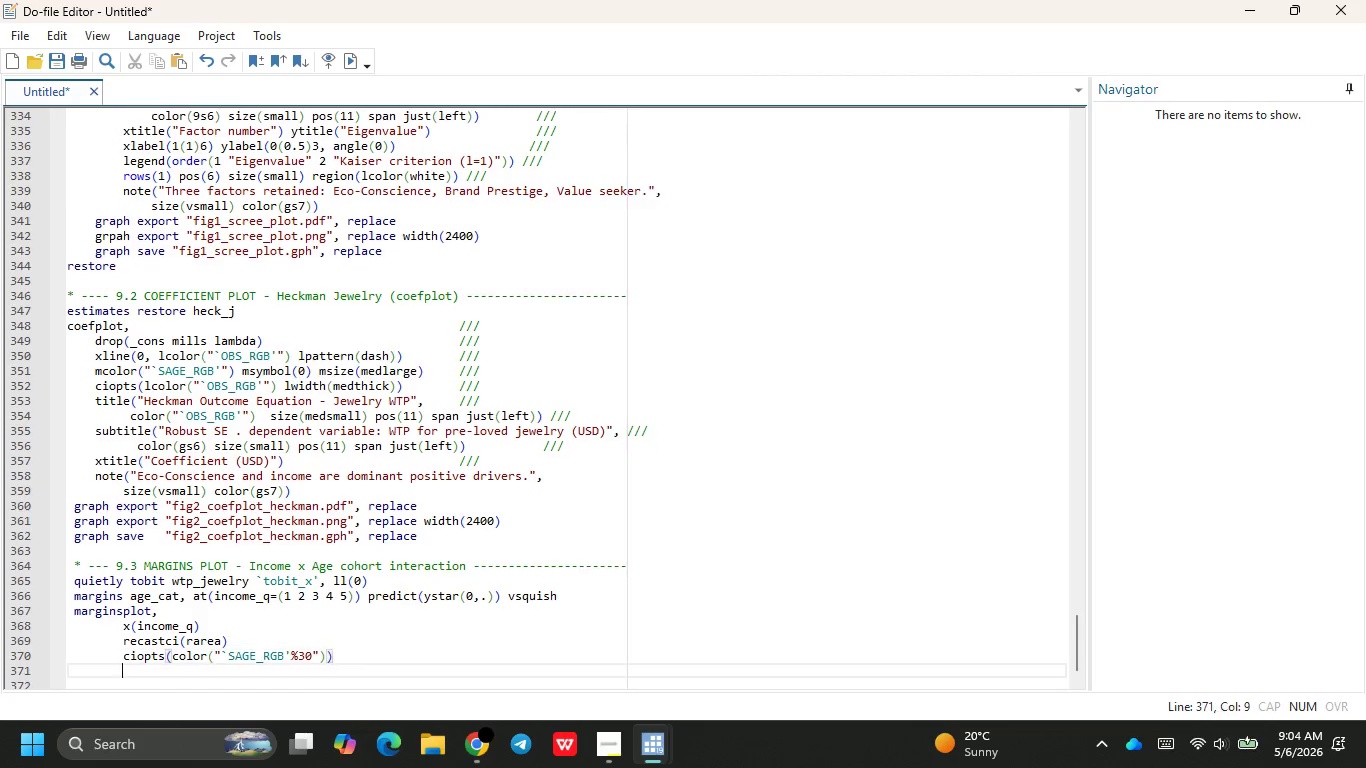 
key(Enter)
 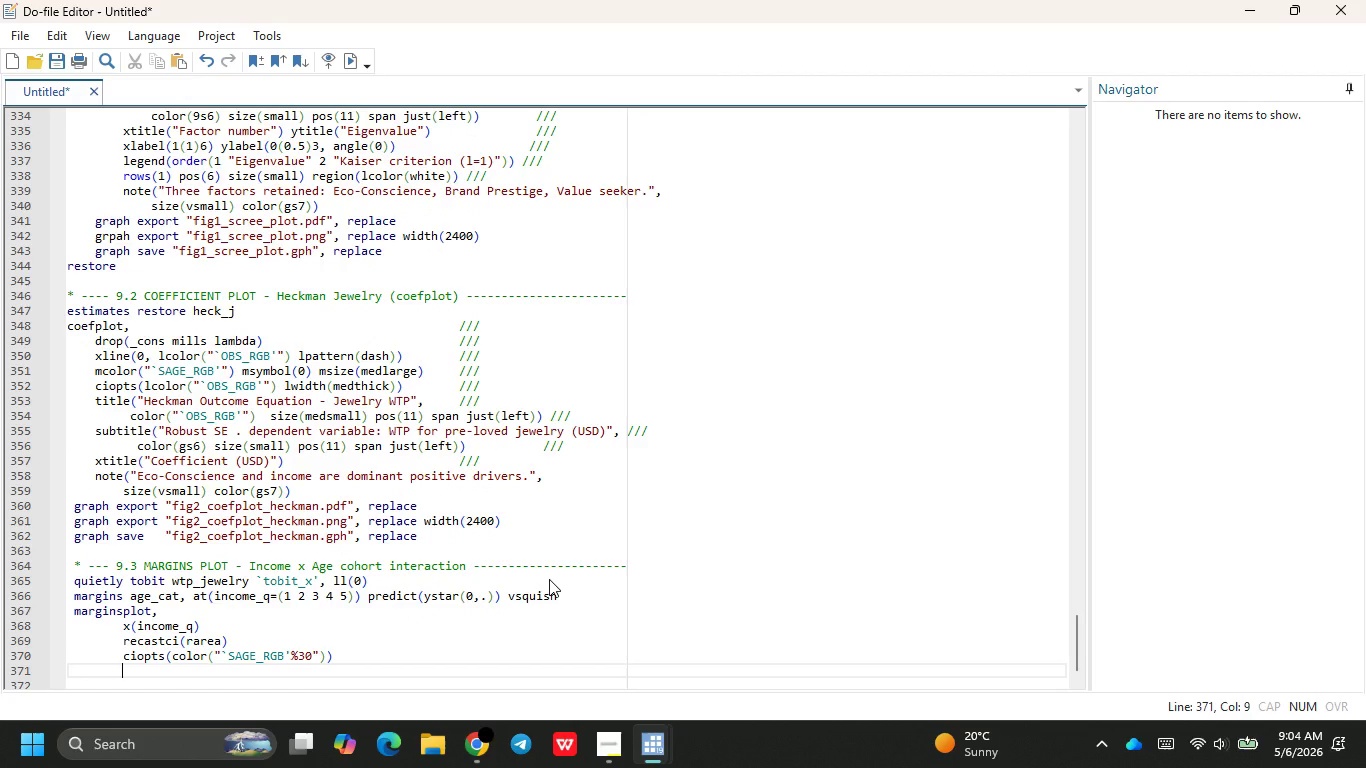 
type(plot1opts(lco)
 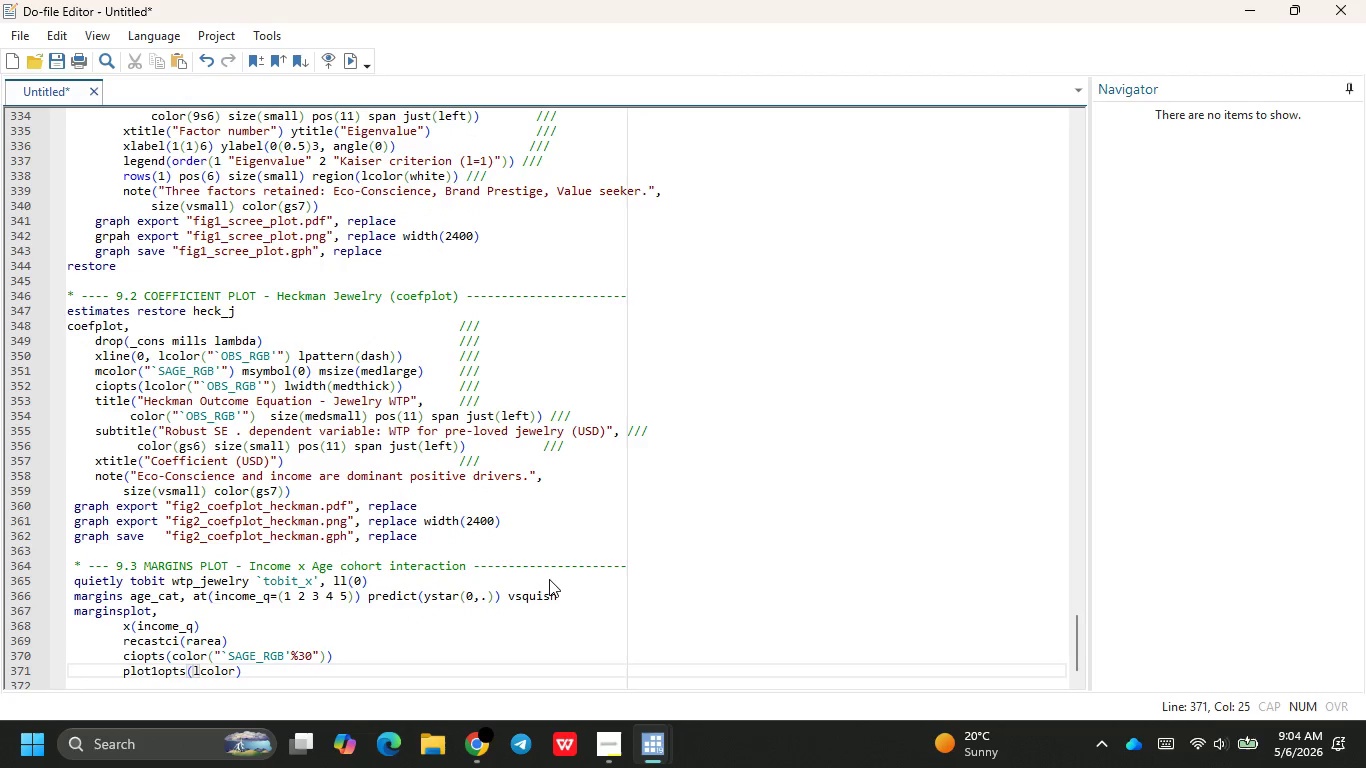 
 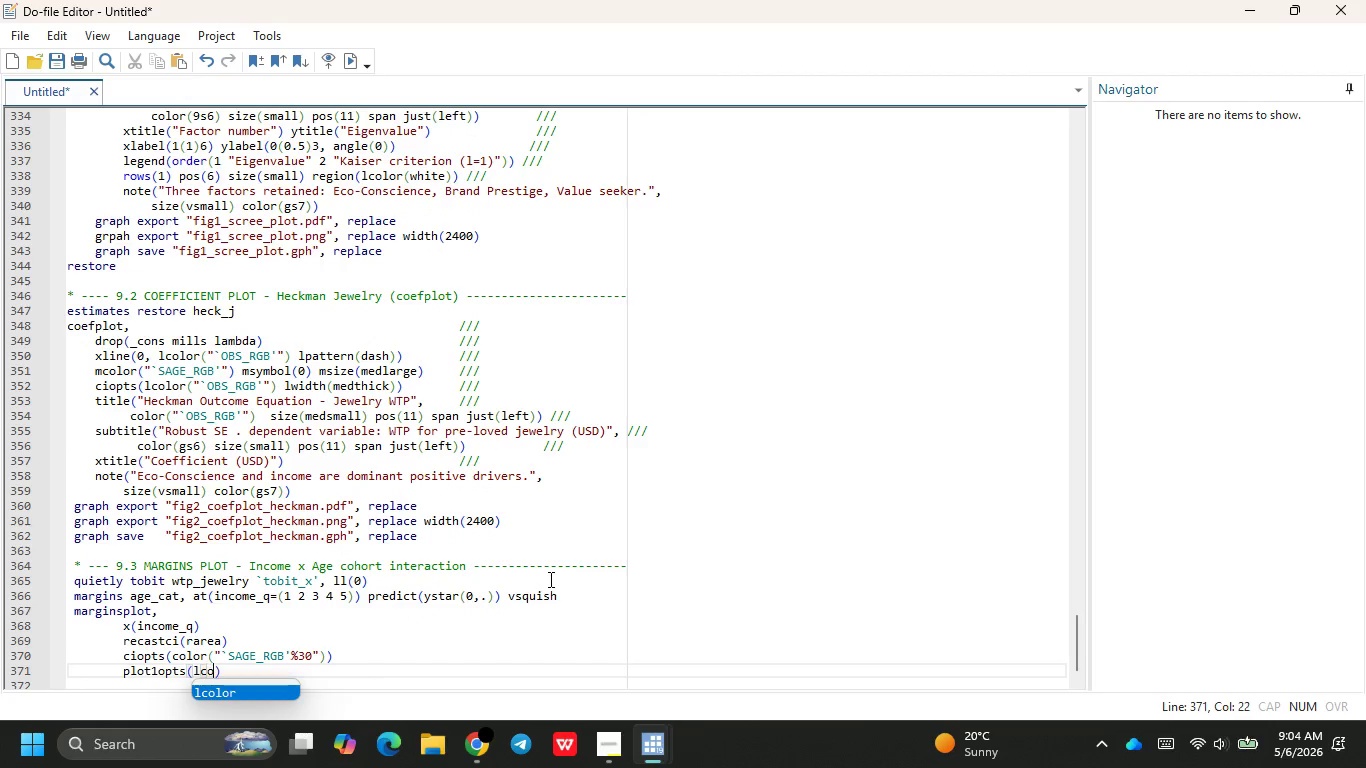 
key(Enter)
 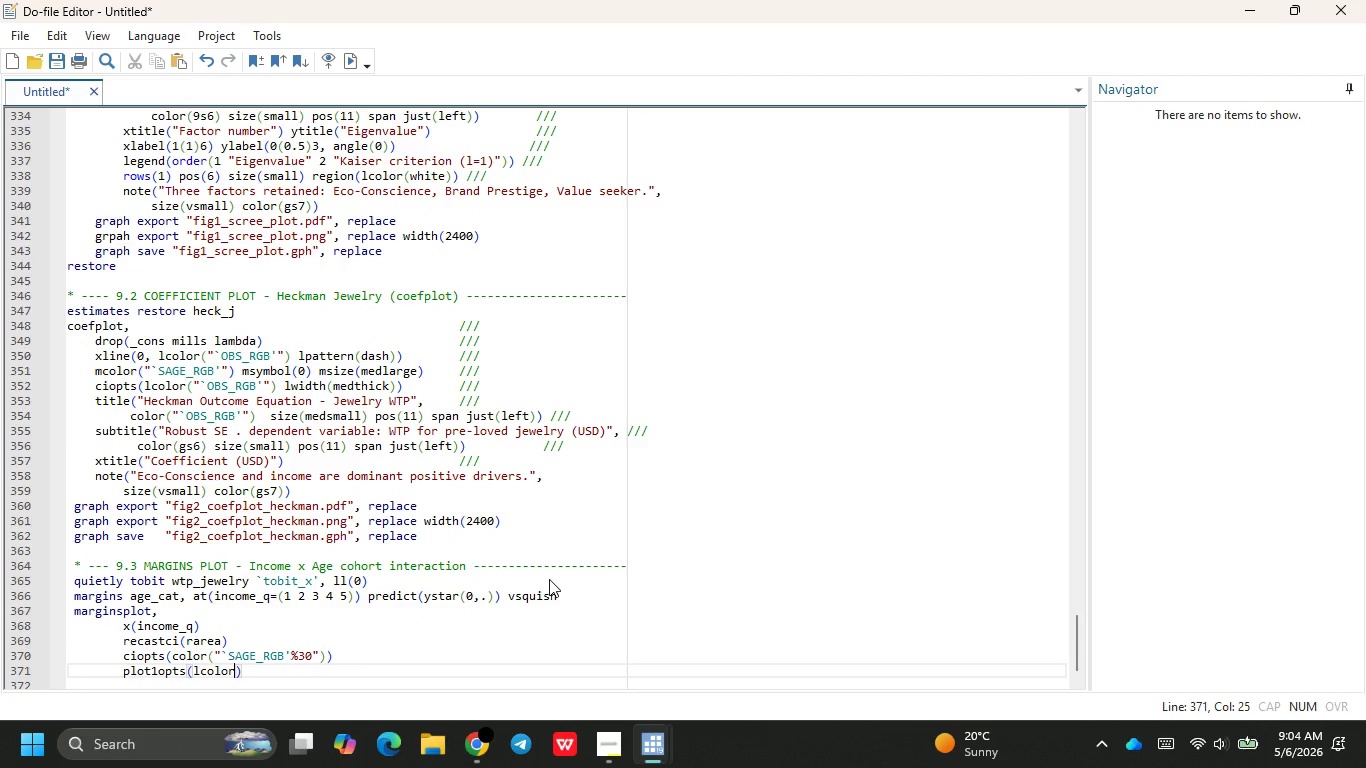 
type(*)
key(Backspace)
type(("`SAG)
 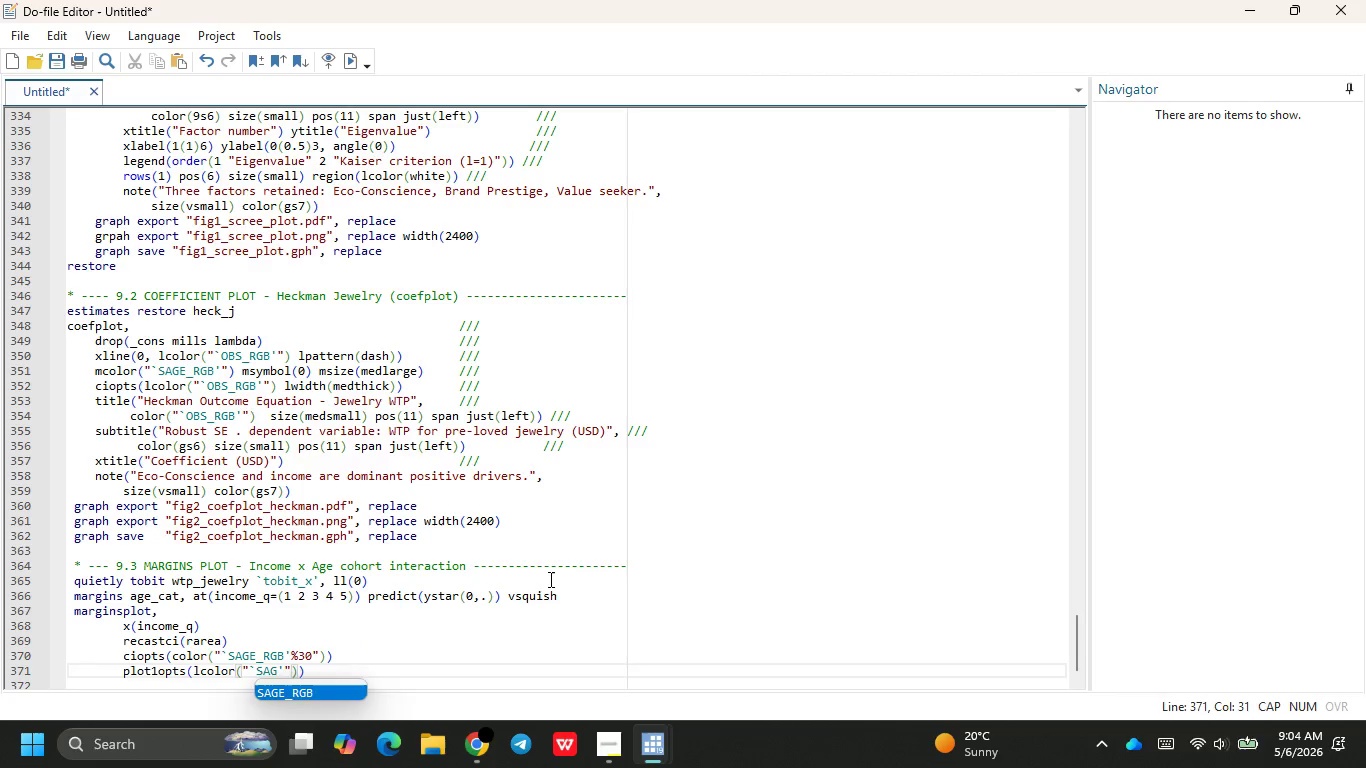 
key(Enter)
 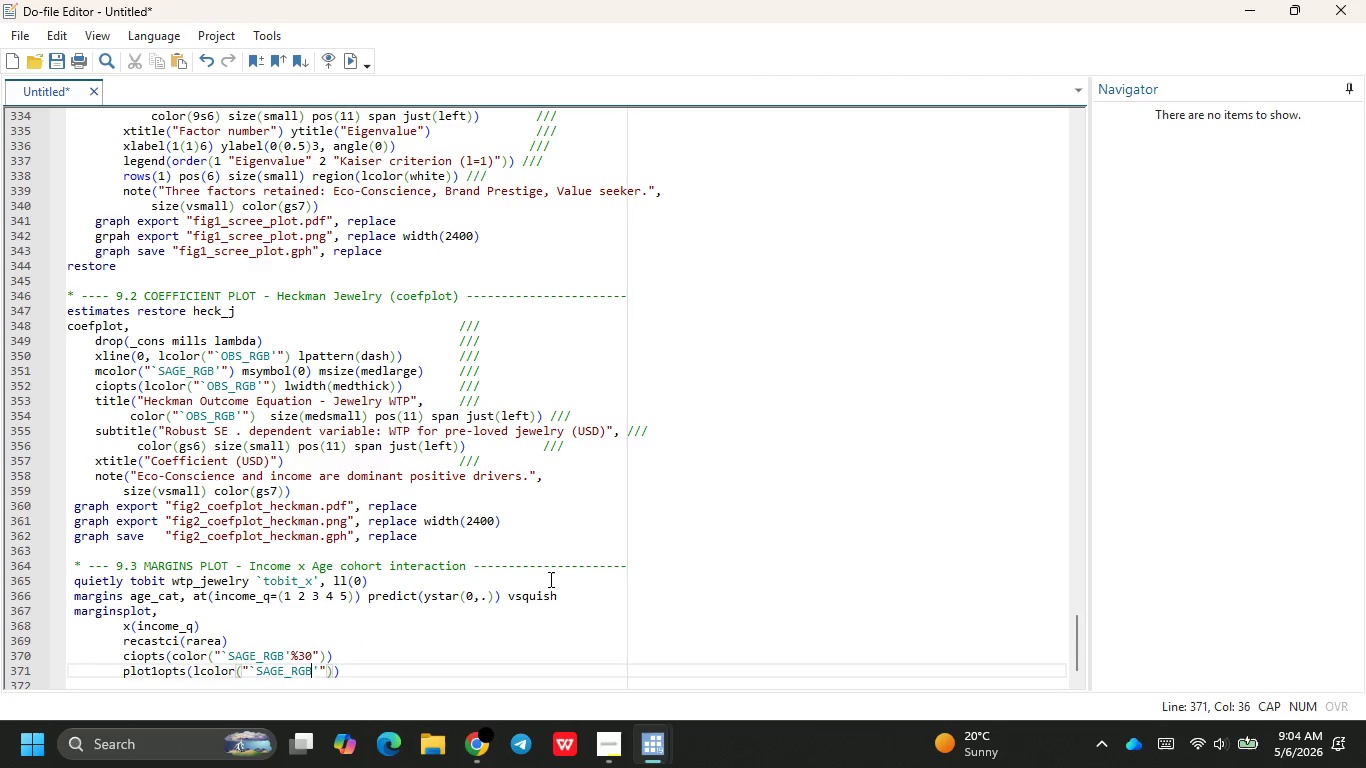 
key(ArrowRight)
 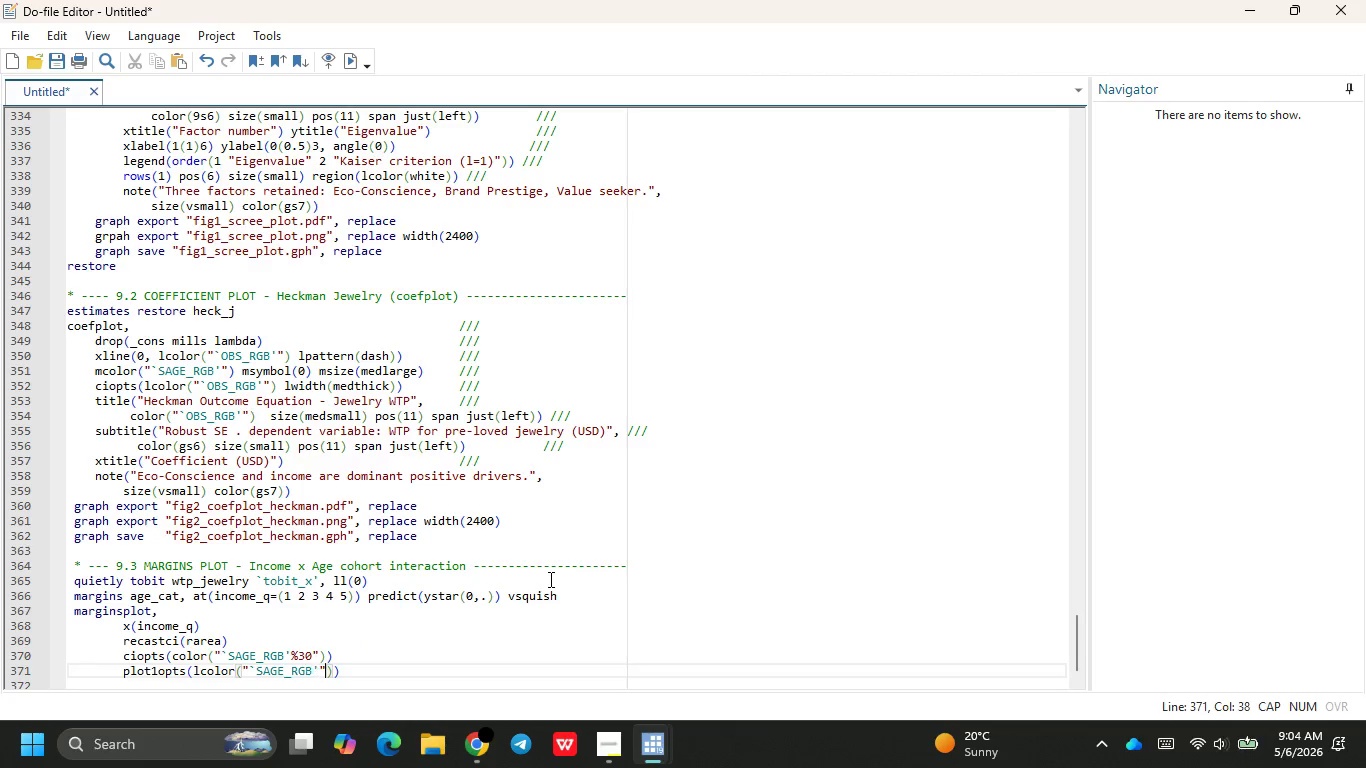 
key(ArrowRight)
 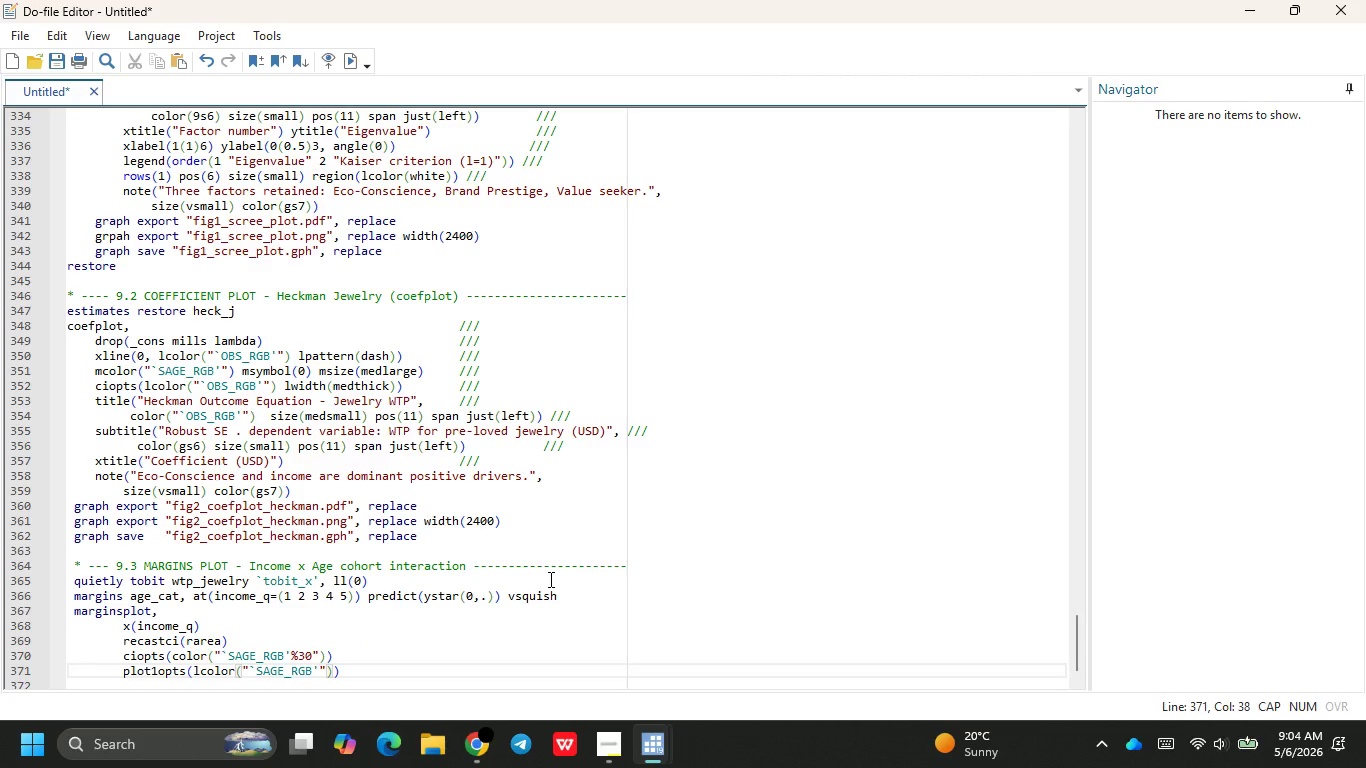 
key(ArrowRight)
 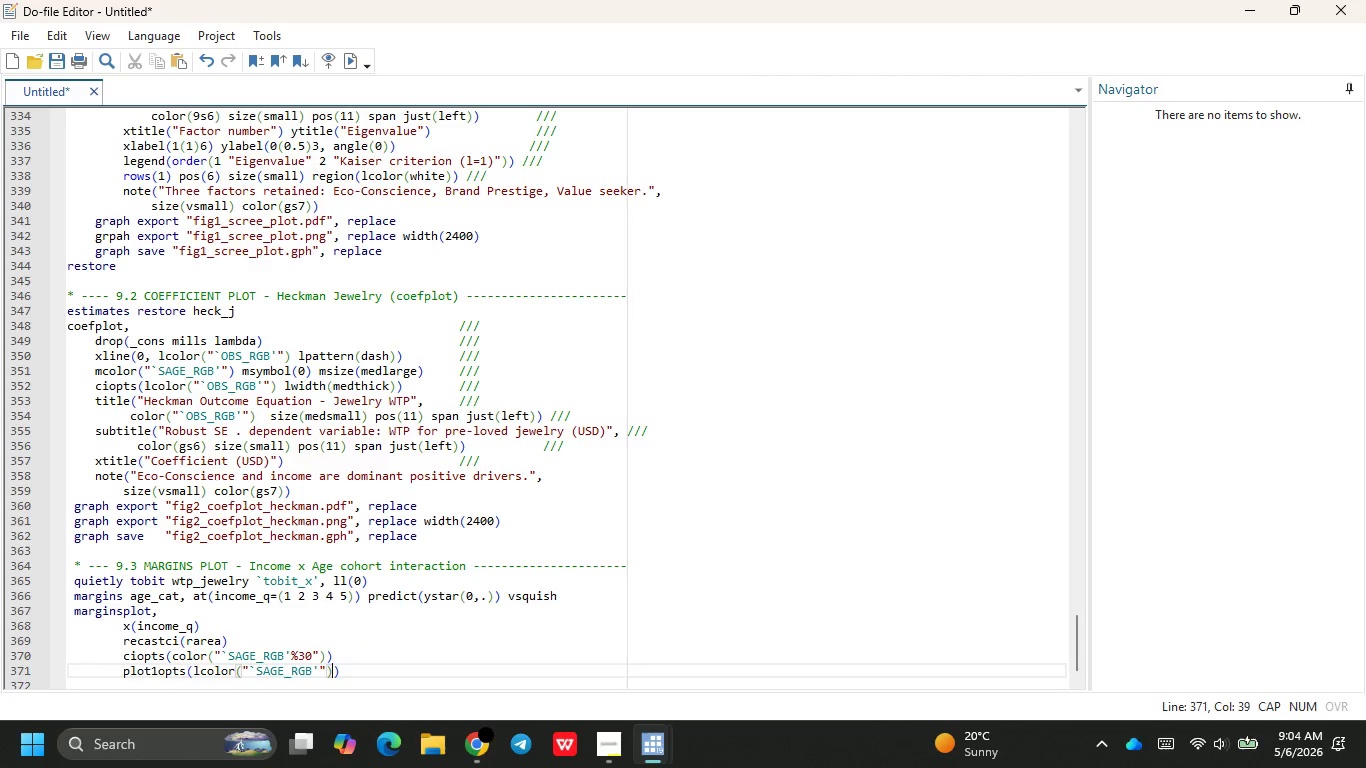 
type( L)
key(Backspace)
type(lwi)
 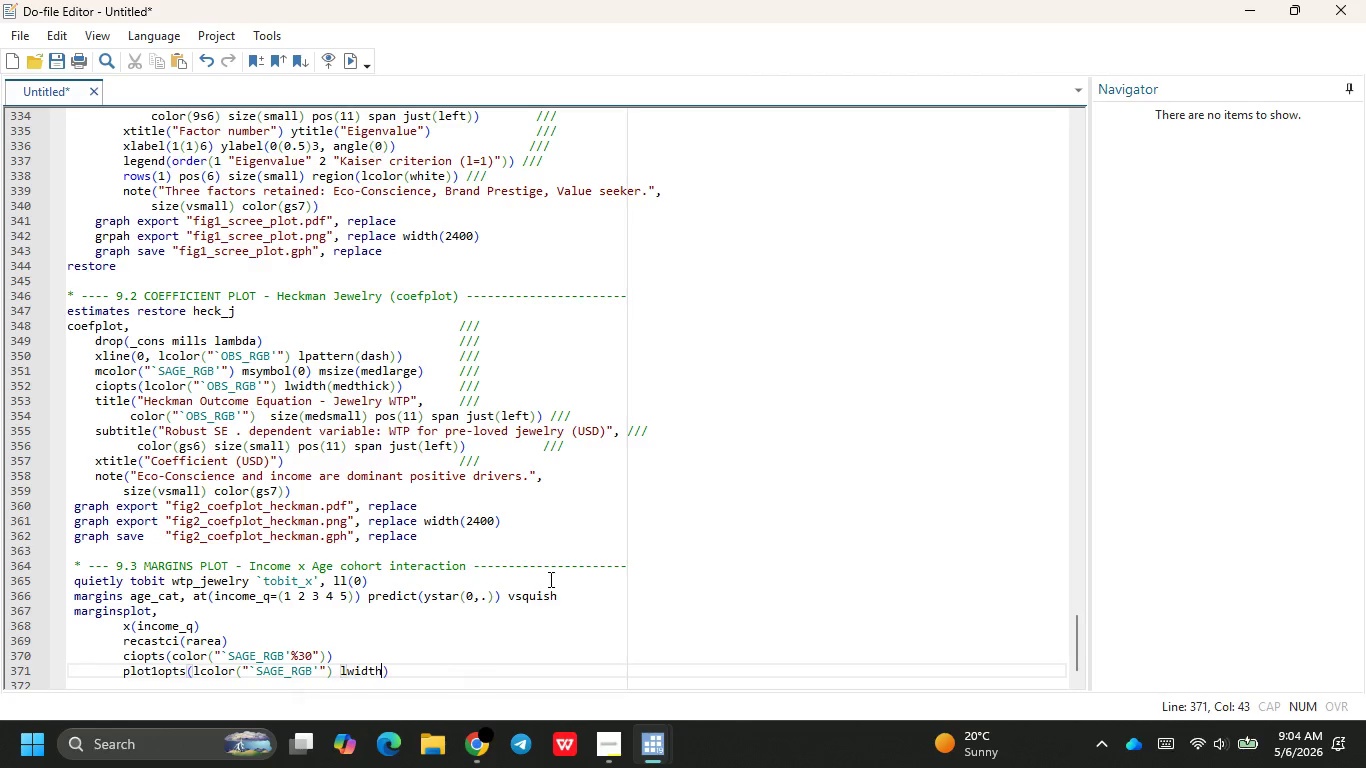 
key(Enter)
 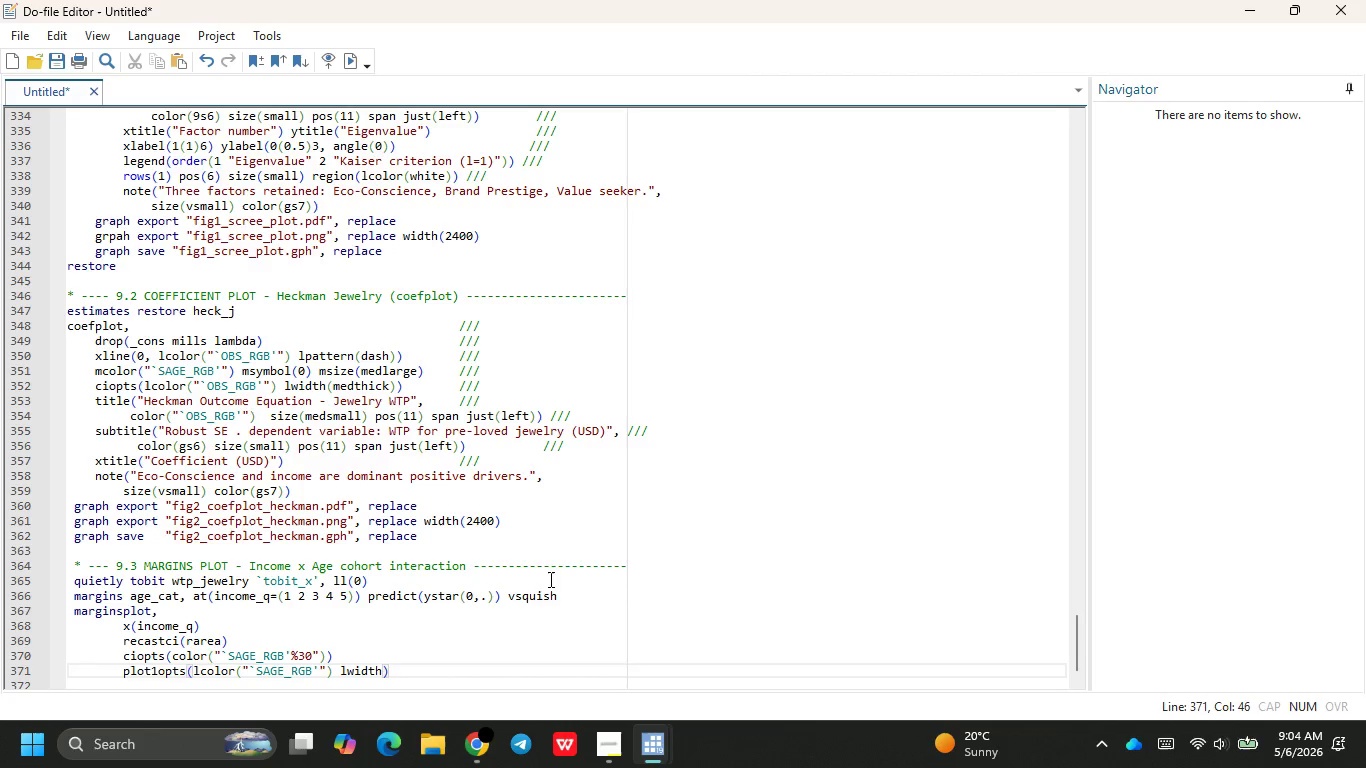 
type((medthi)
 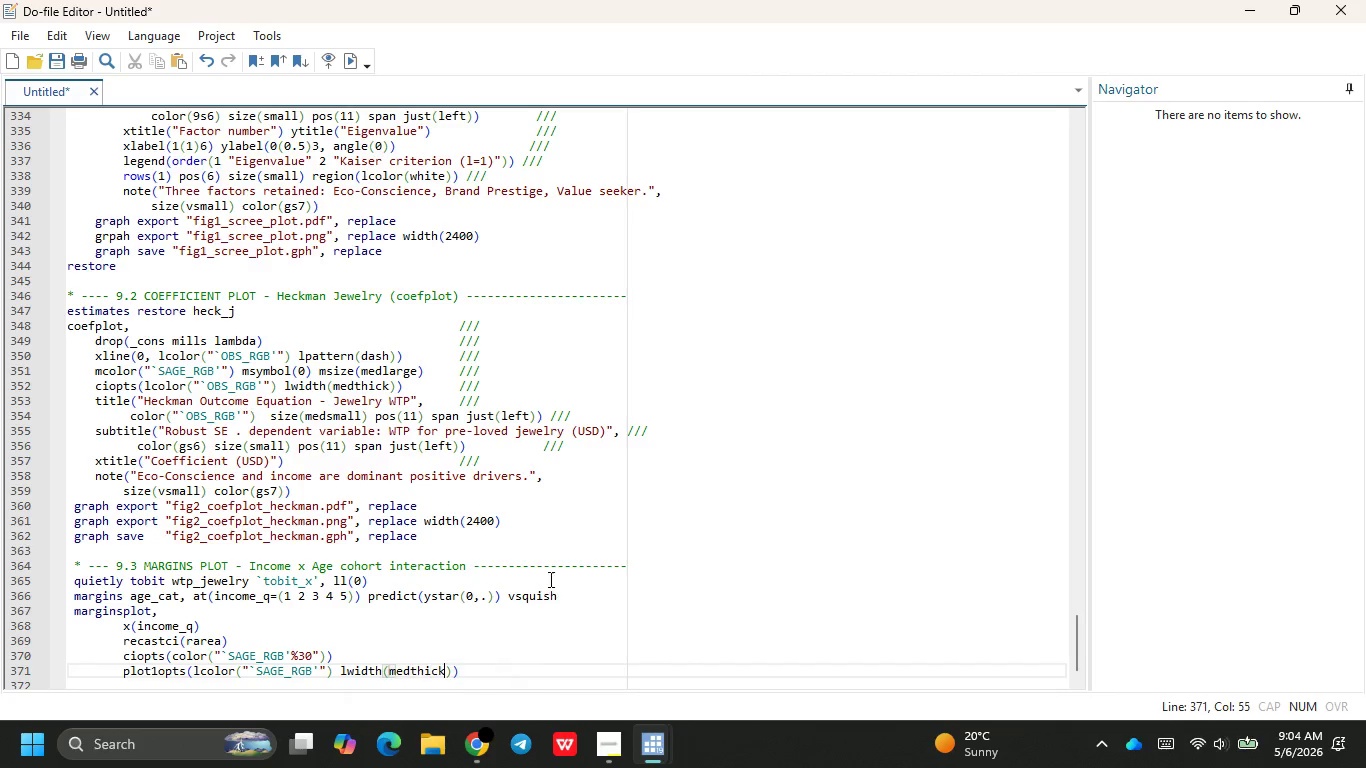 
key(Enter)
 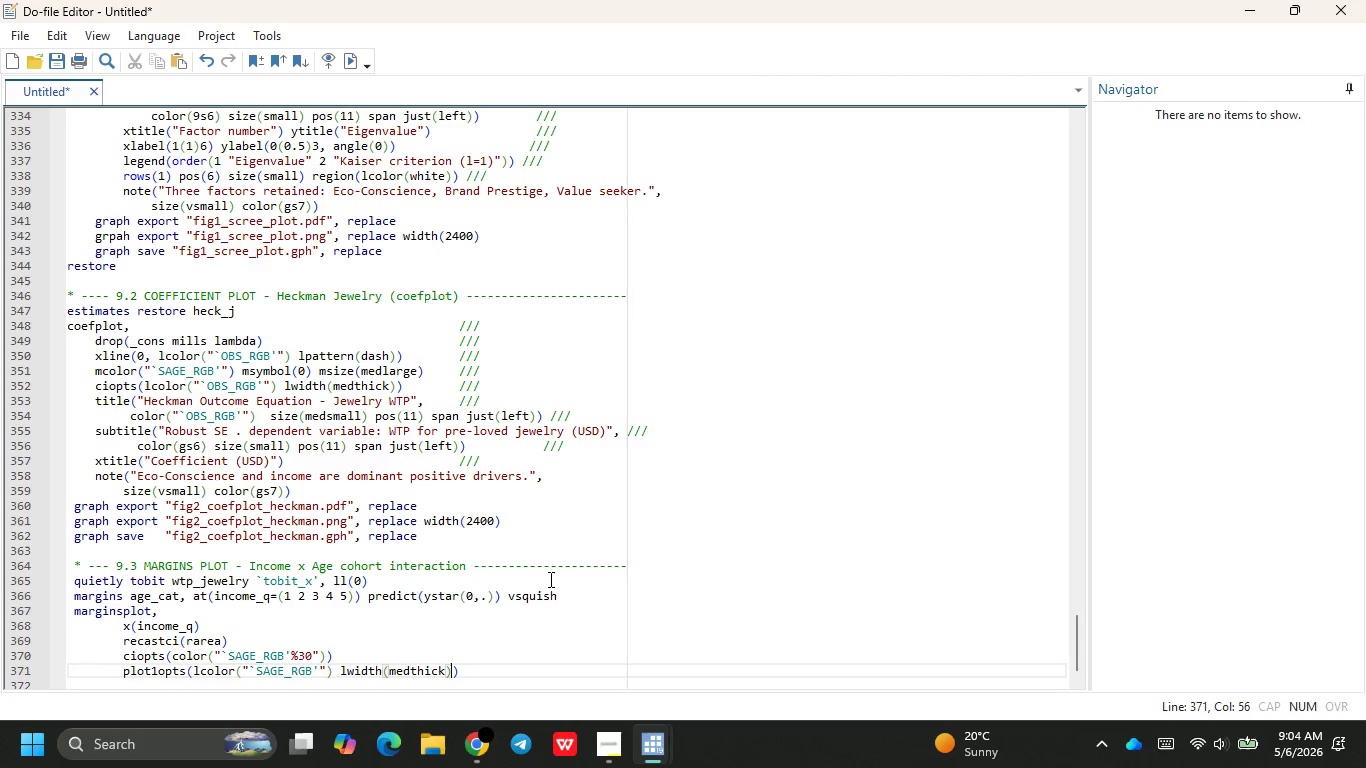 
key(ArrowRight)
 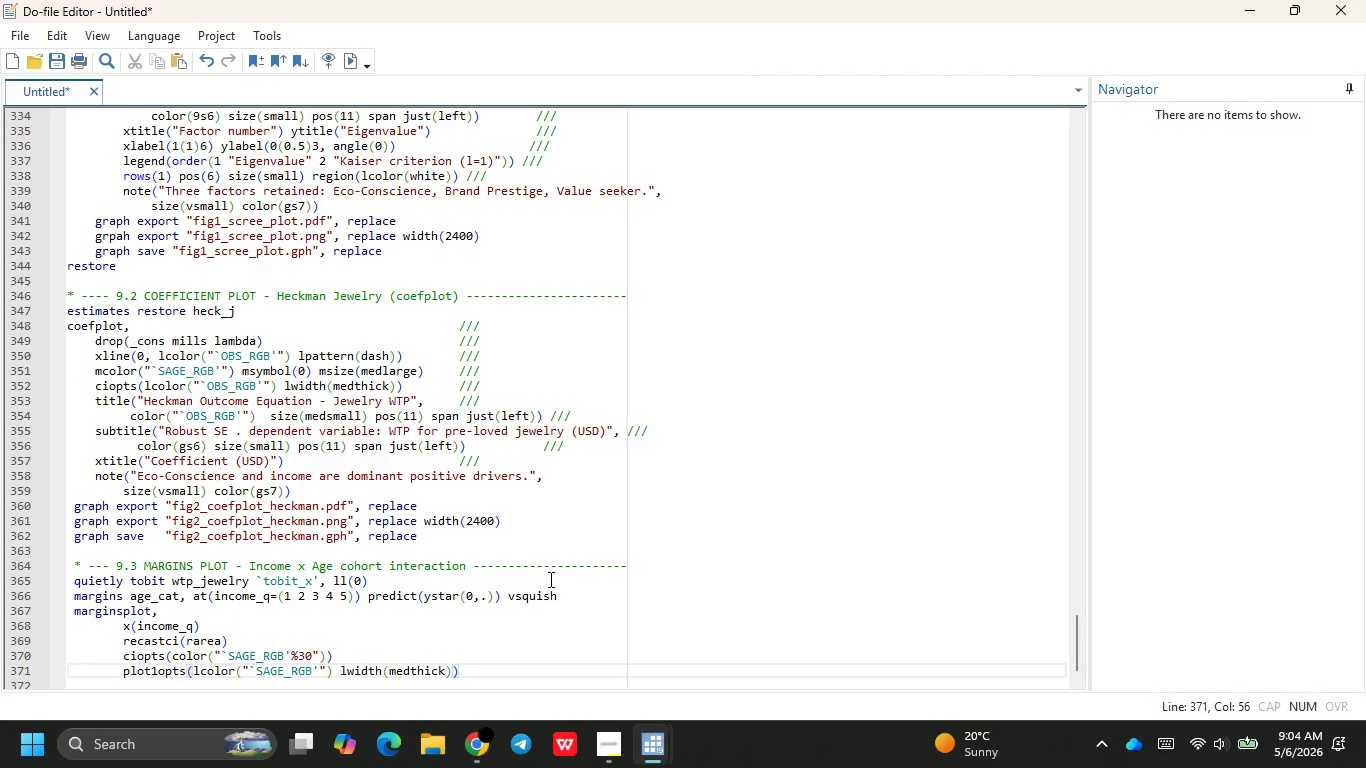 
type( mcol)
 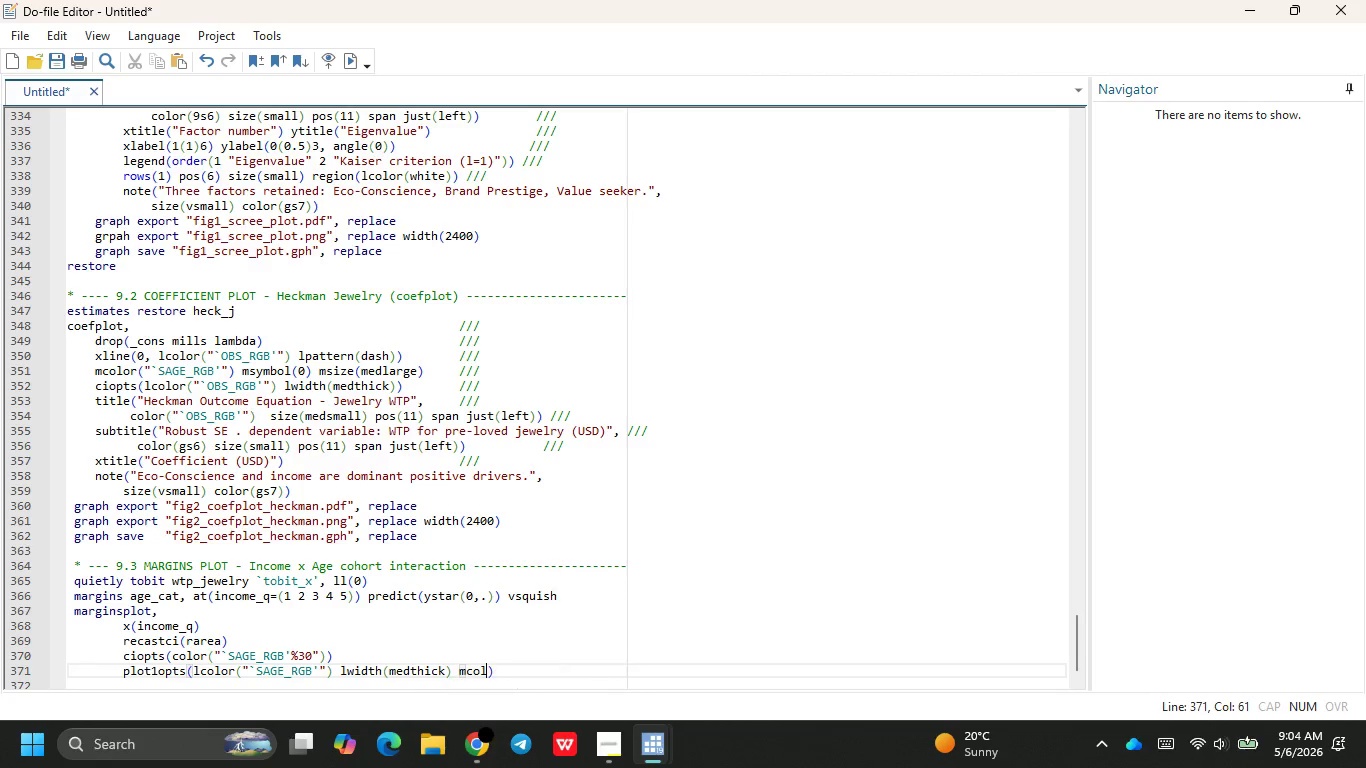 
key(Enter)
 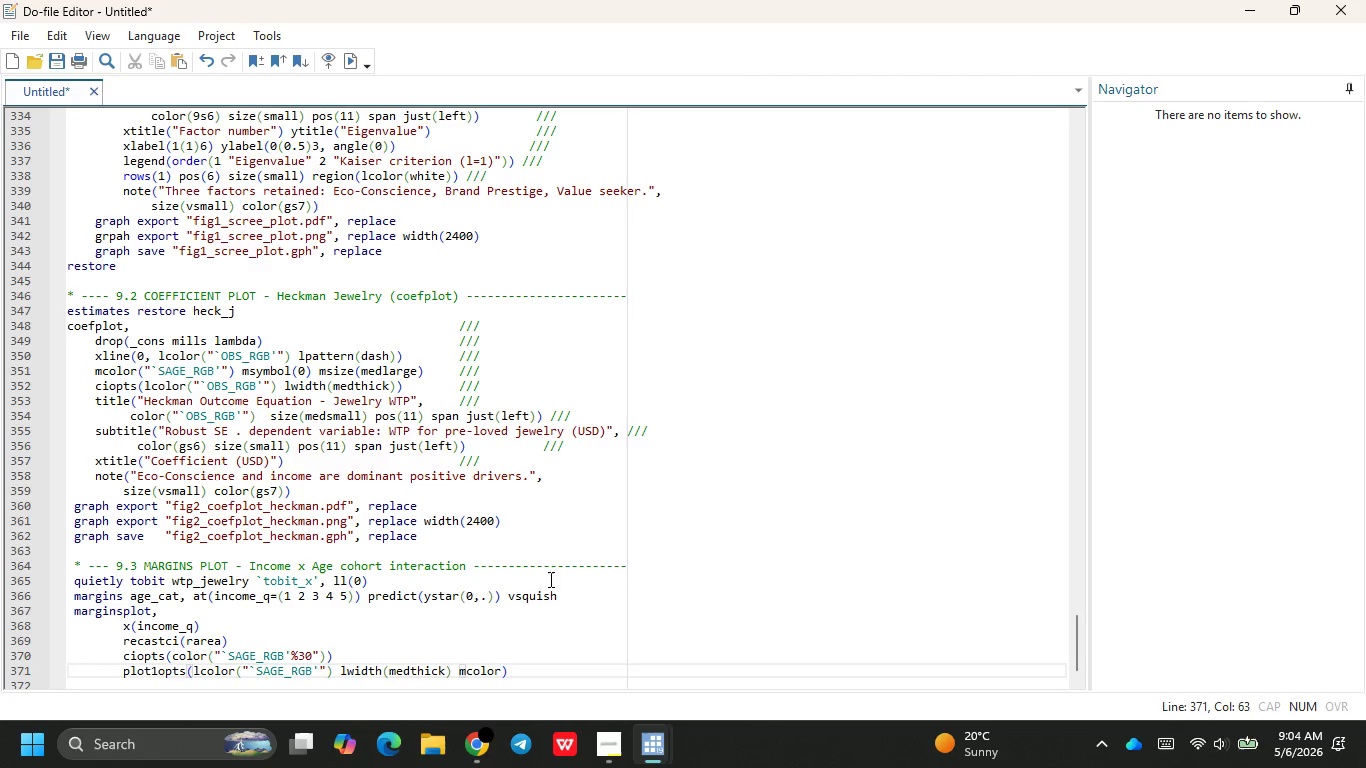 
type(("`sg)
key(Backspace)
type(ag)
key(Backspace)
key(Backspace)
key(Backspace)
type(SA)
 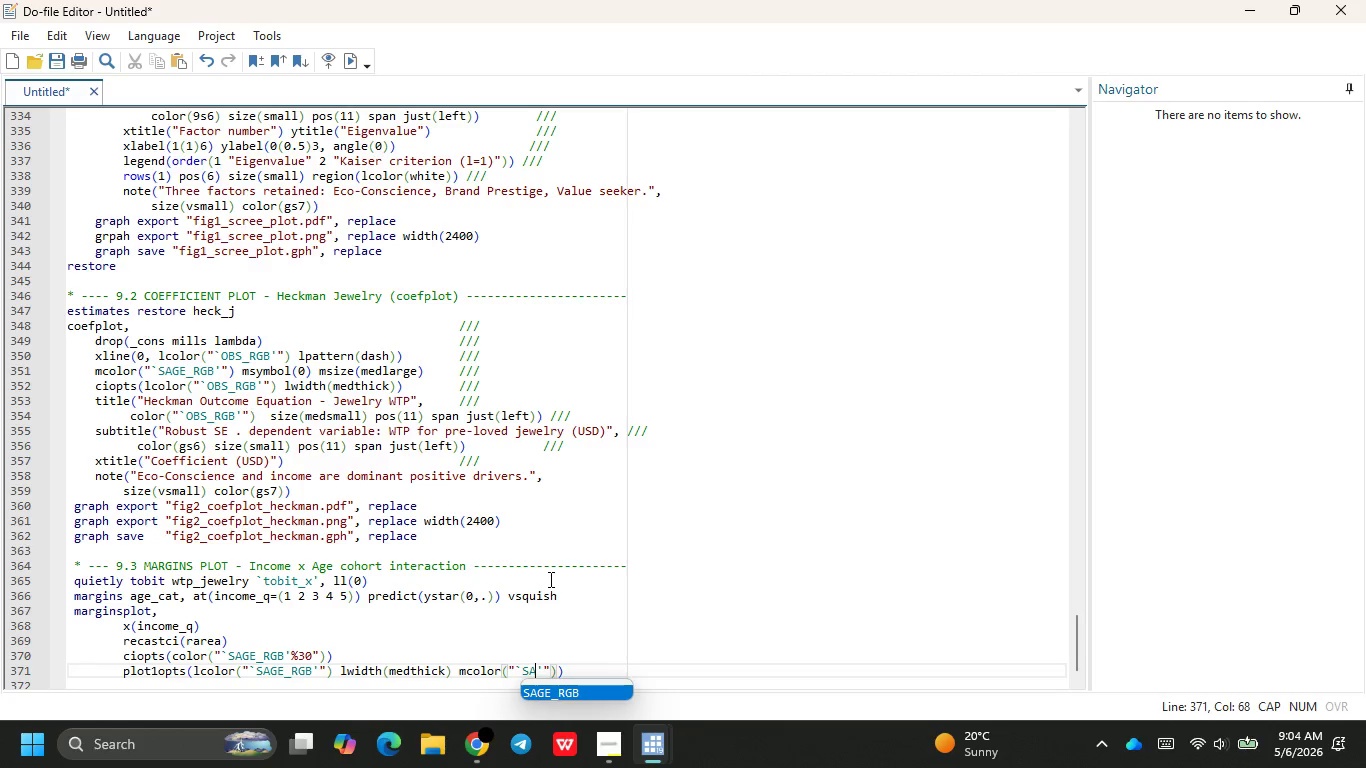 
key(Enter)
 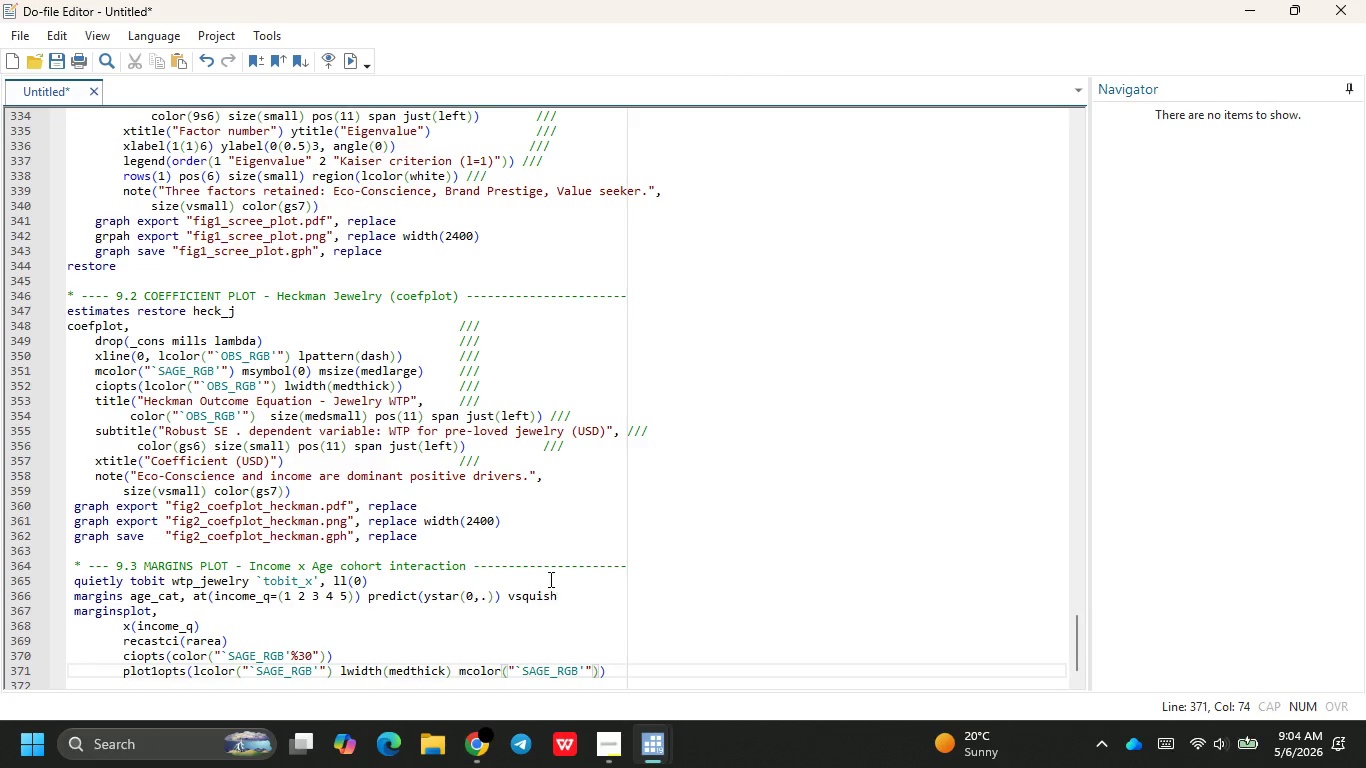 
key(CapsLock)
 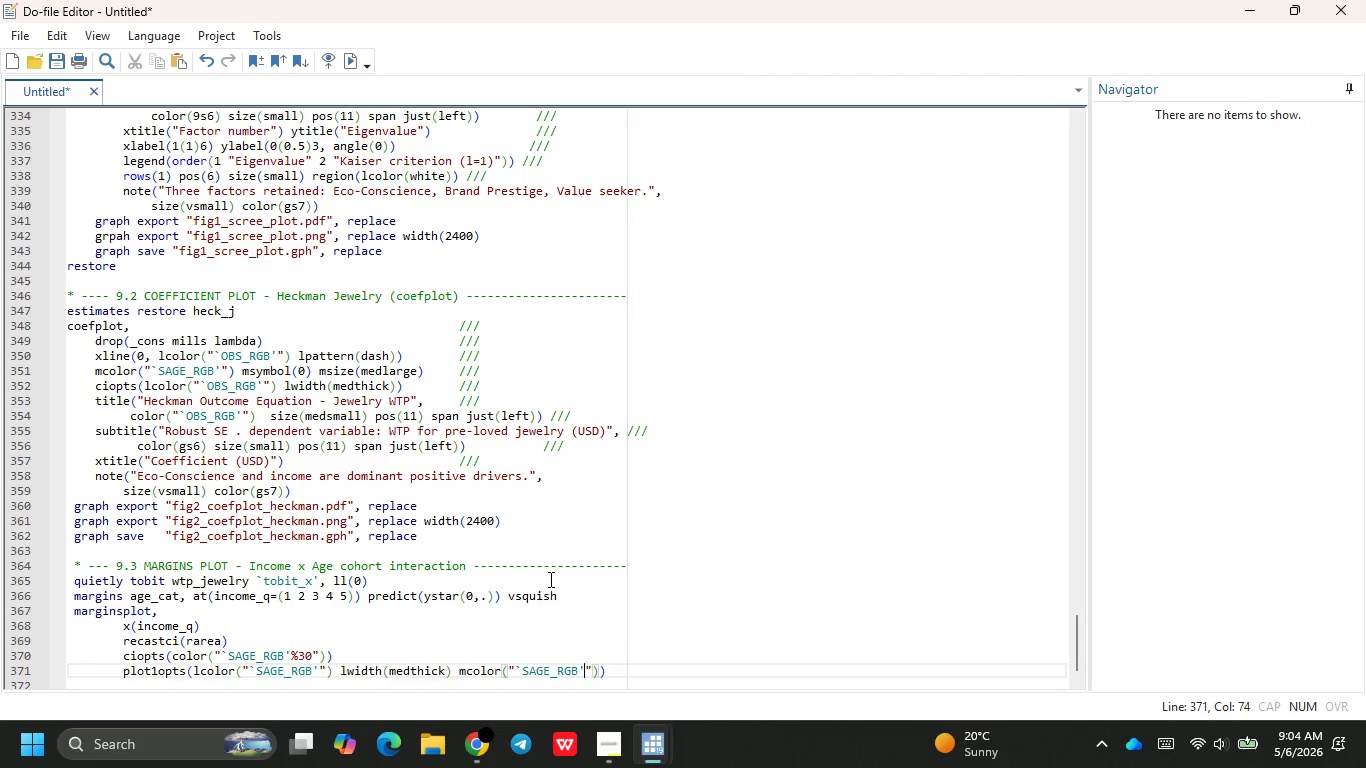 
key(ArrowRight)
 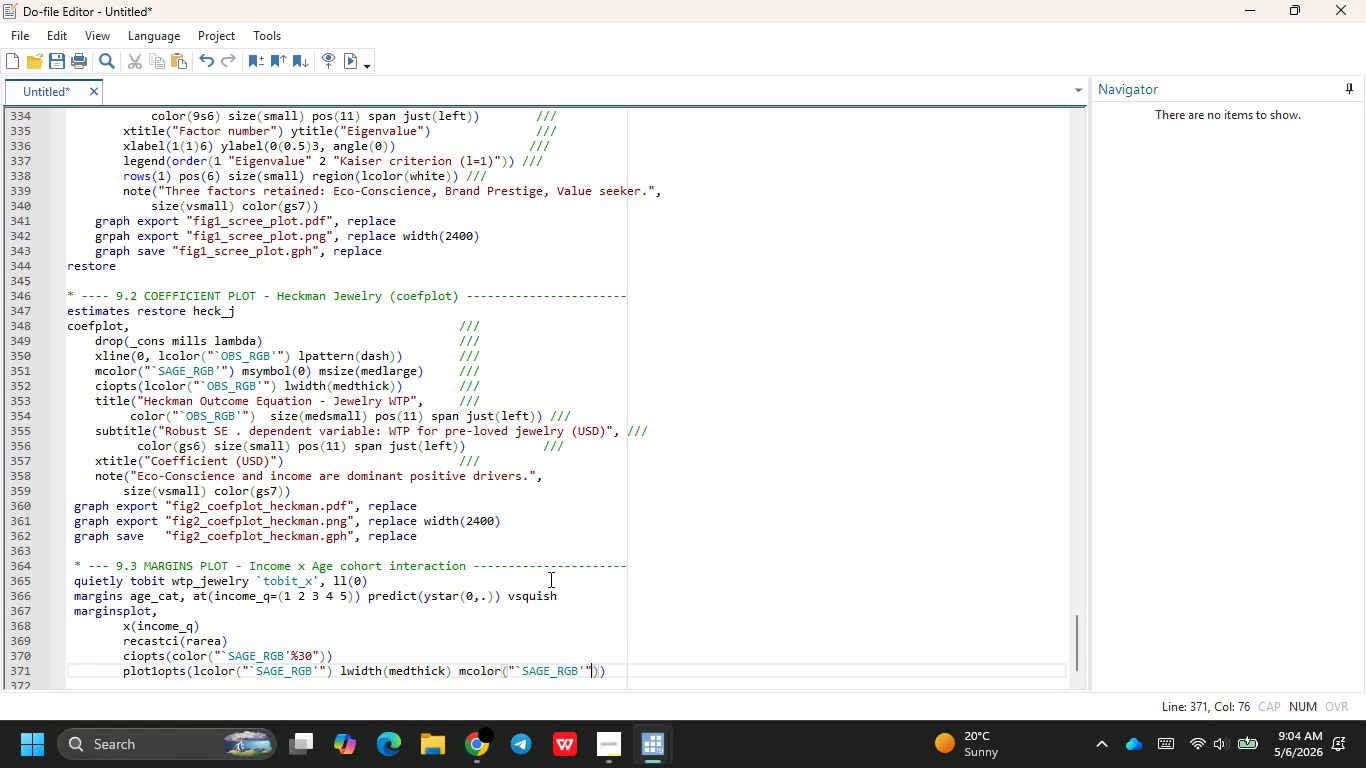 
key(ArrowRight)
 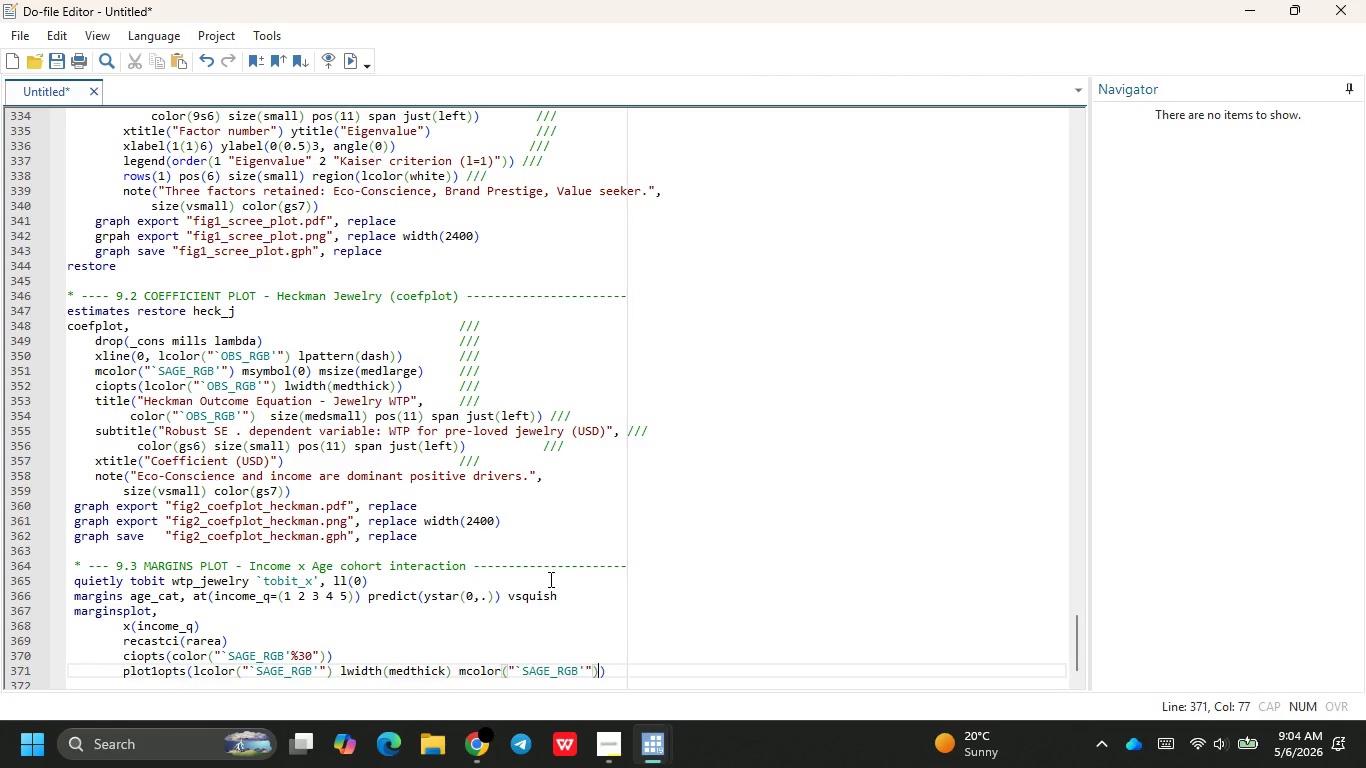 
key(ArrowRight)
 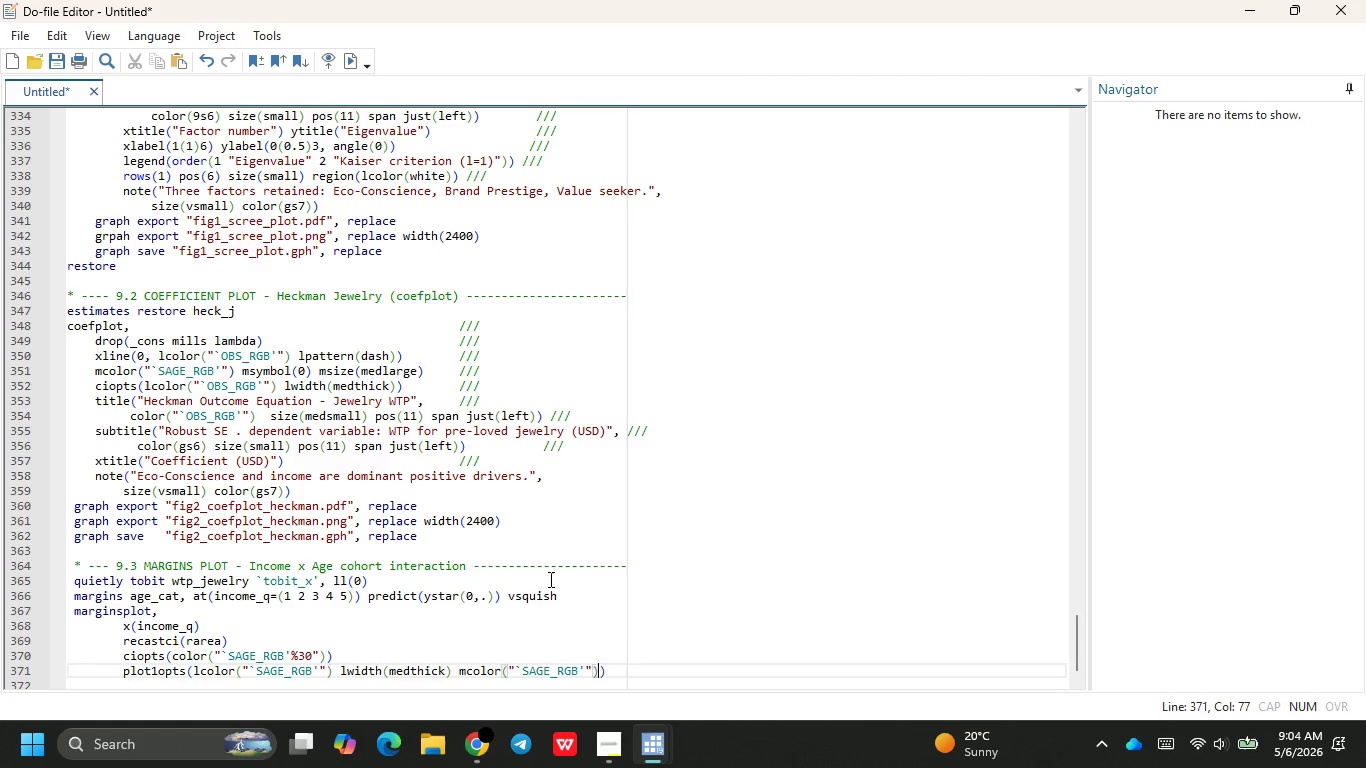 
key(ArrowRight)
 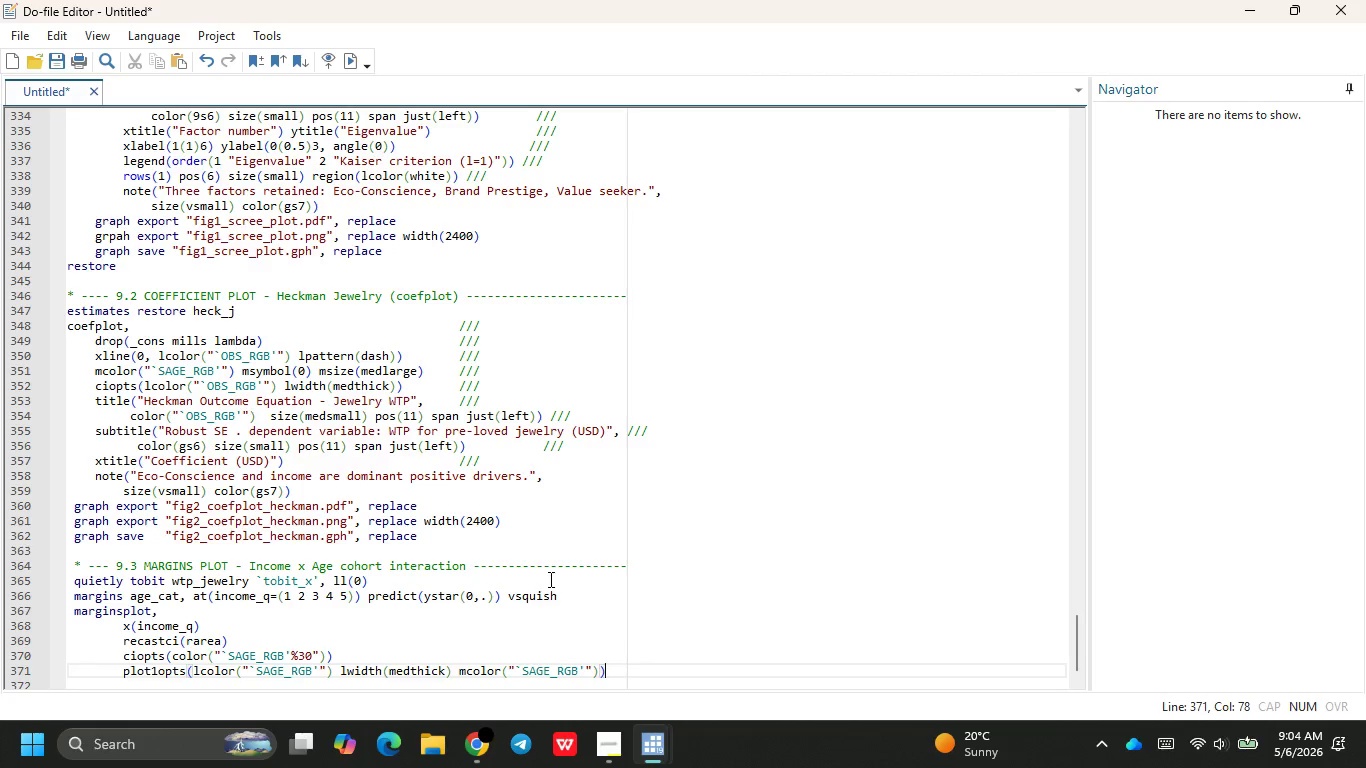 
key(Space)
 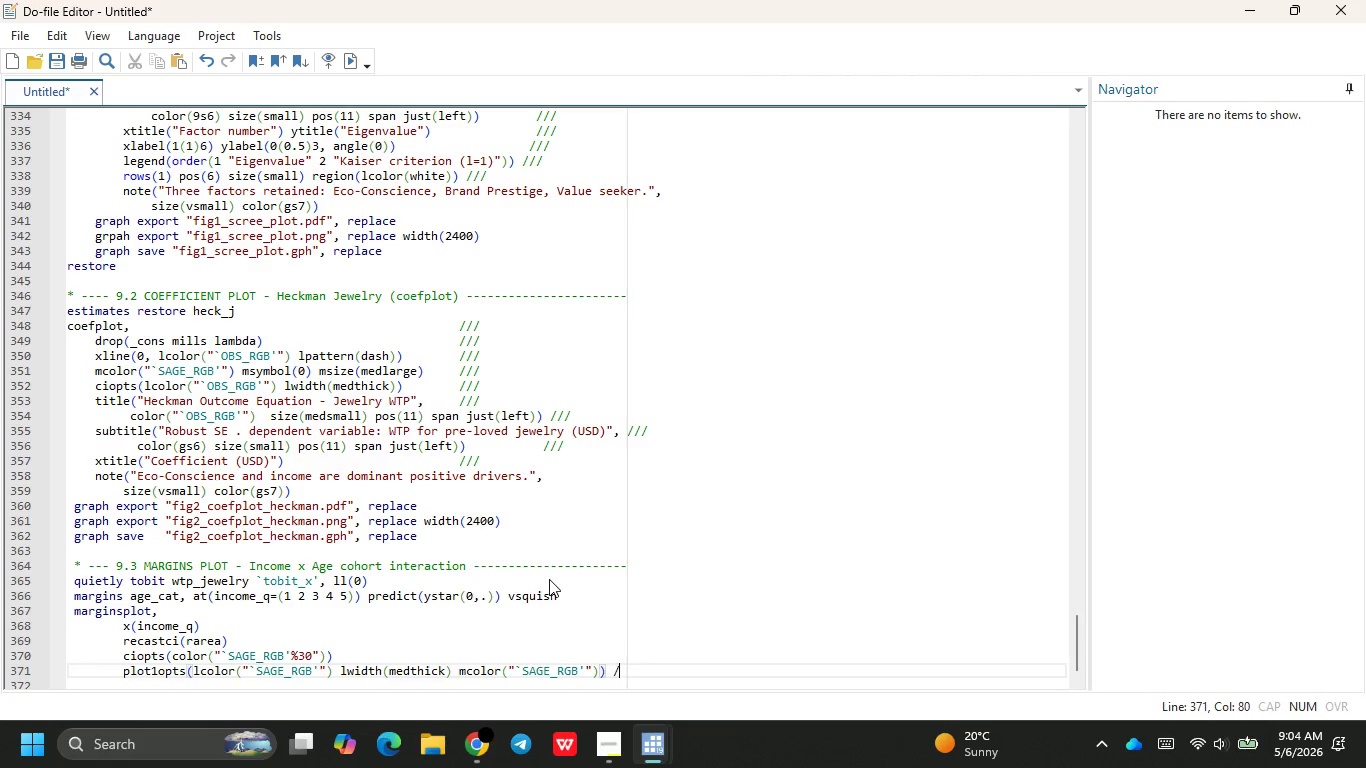 
key(Slash)
 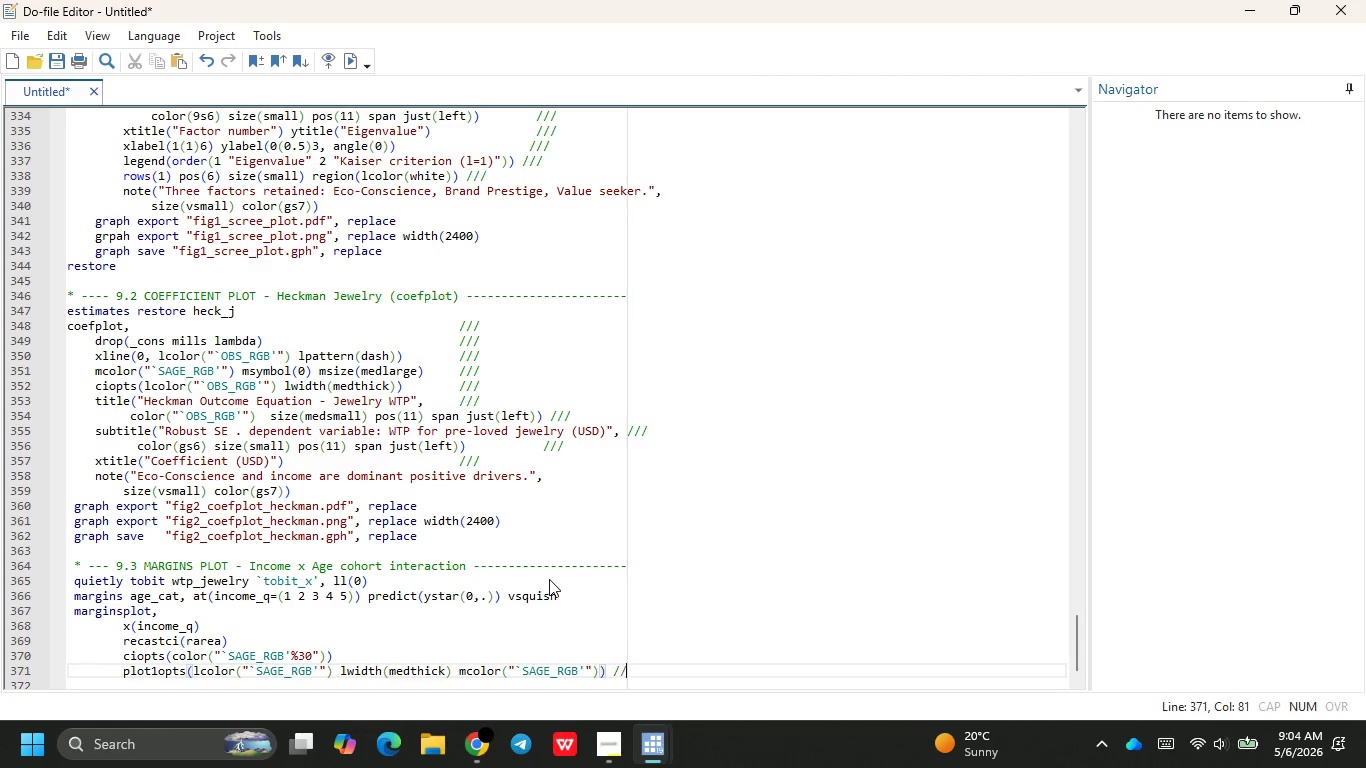 
key(Slash)
 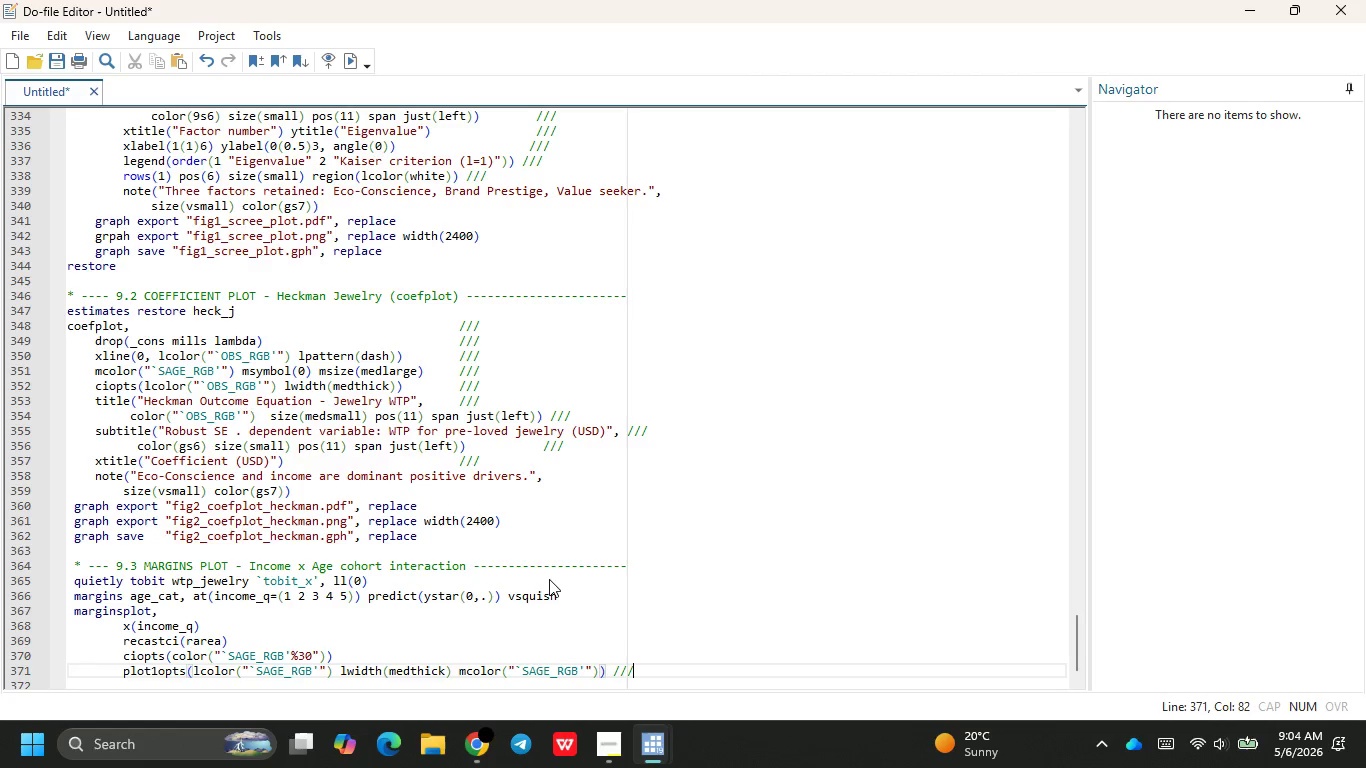 
key(Slash)
 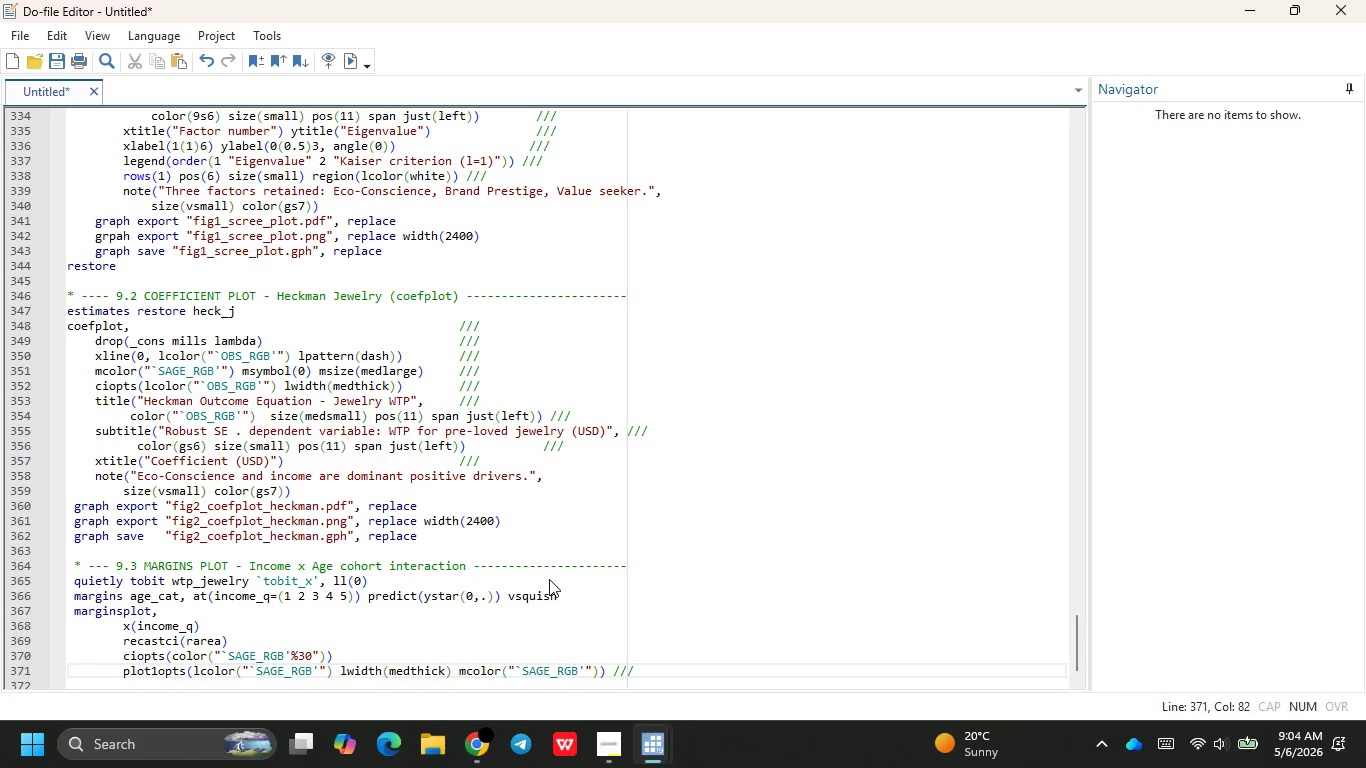 
key(ArrowUp)
 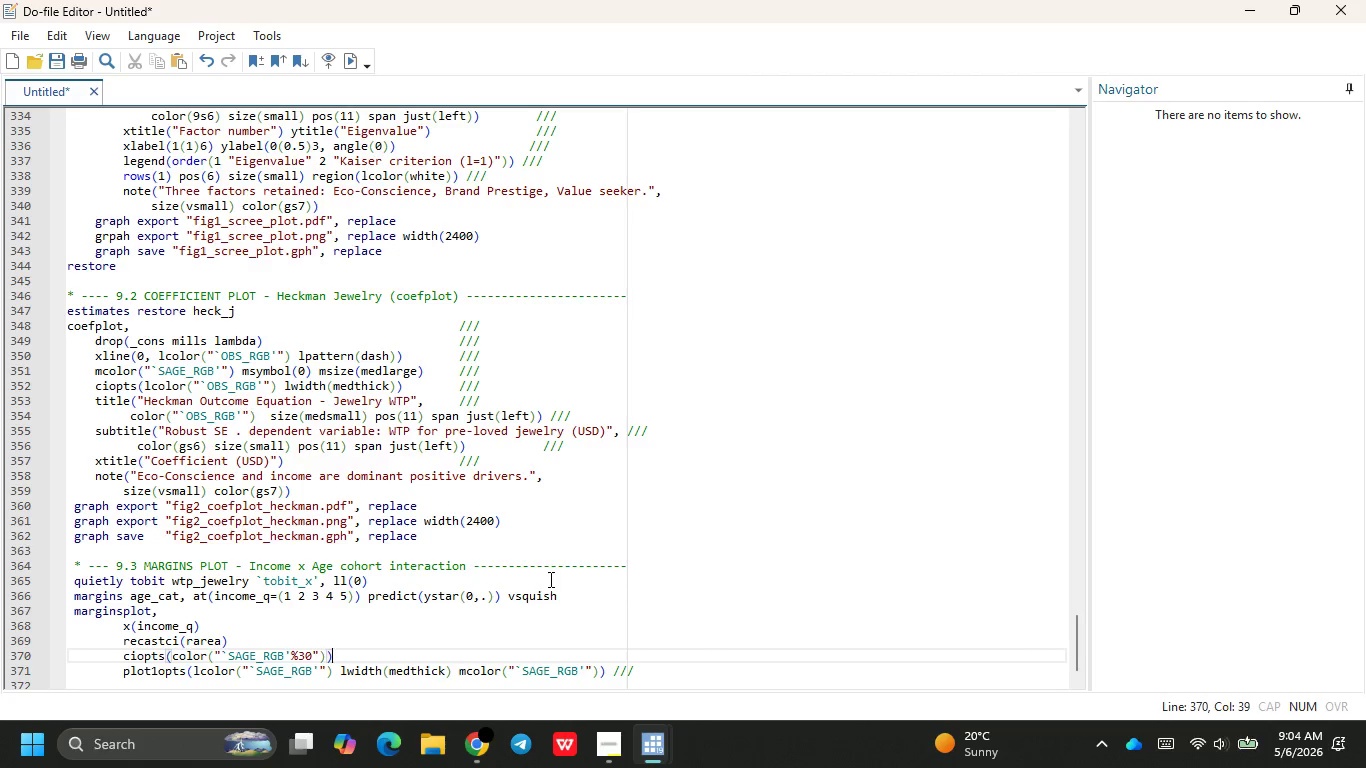 
key(Tab)
 